 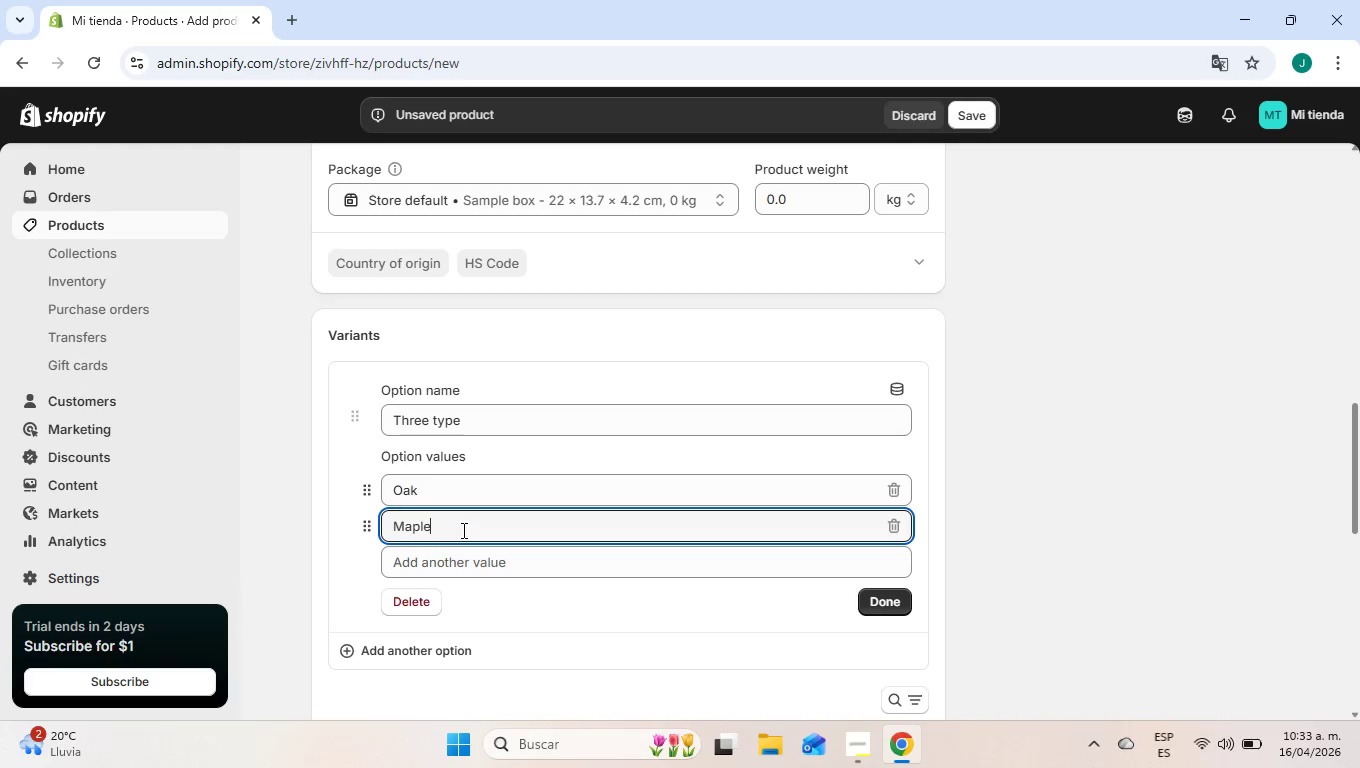 
left_click([704, 599])
 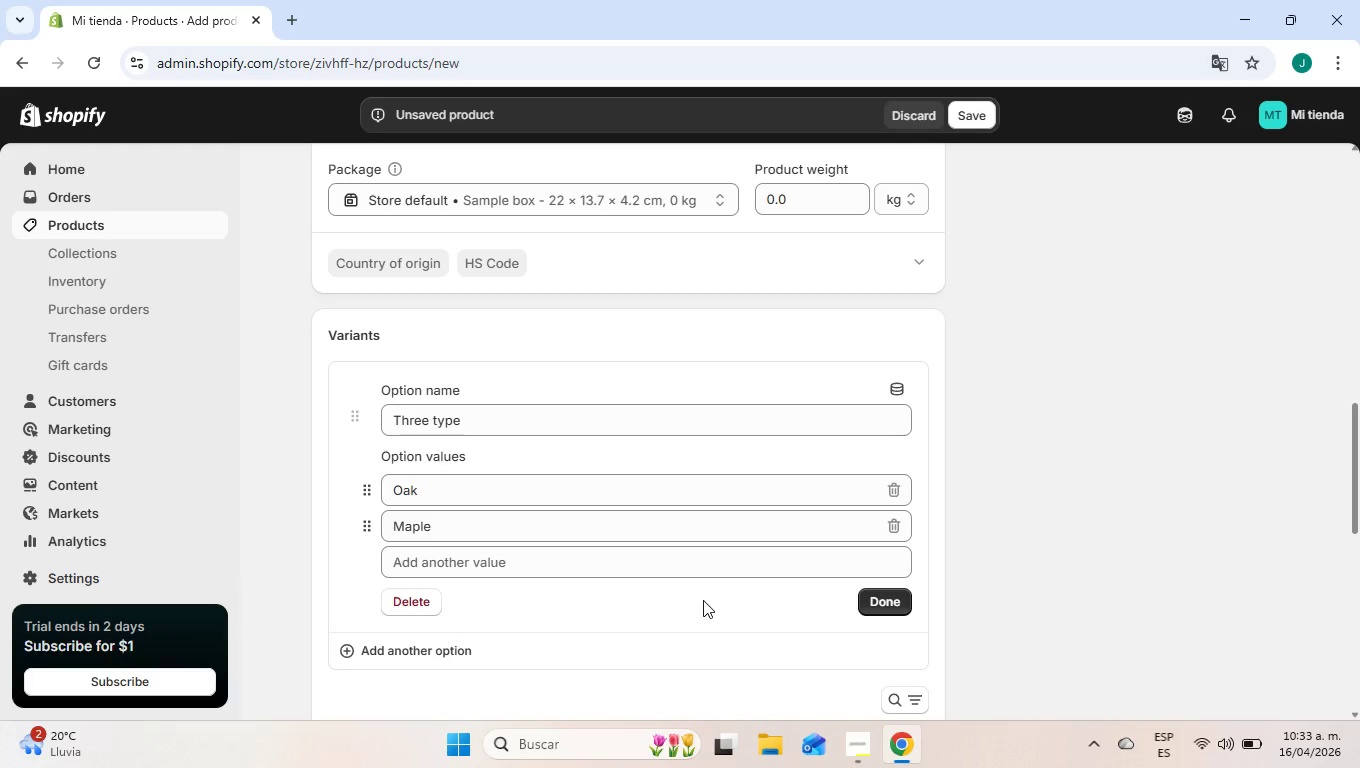 
left_click([899, 597])
 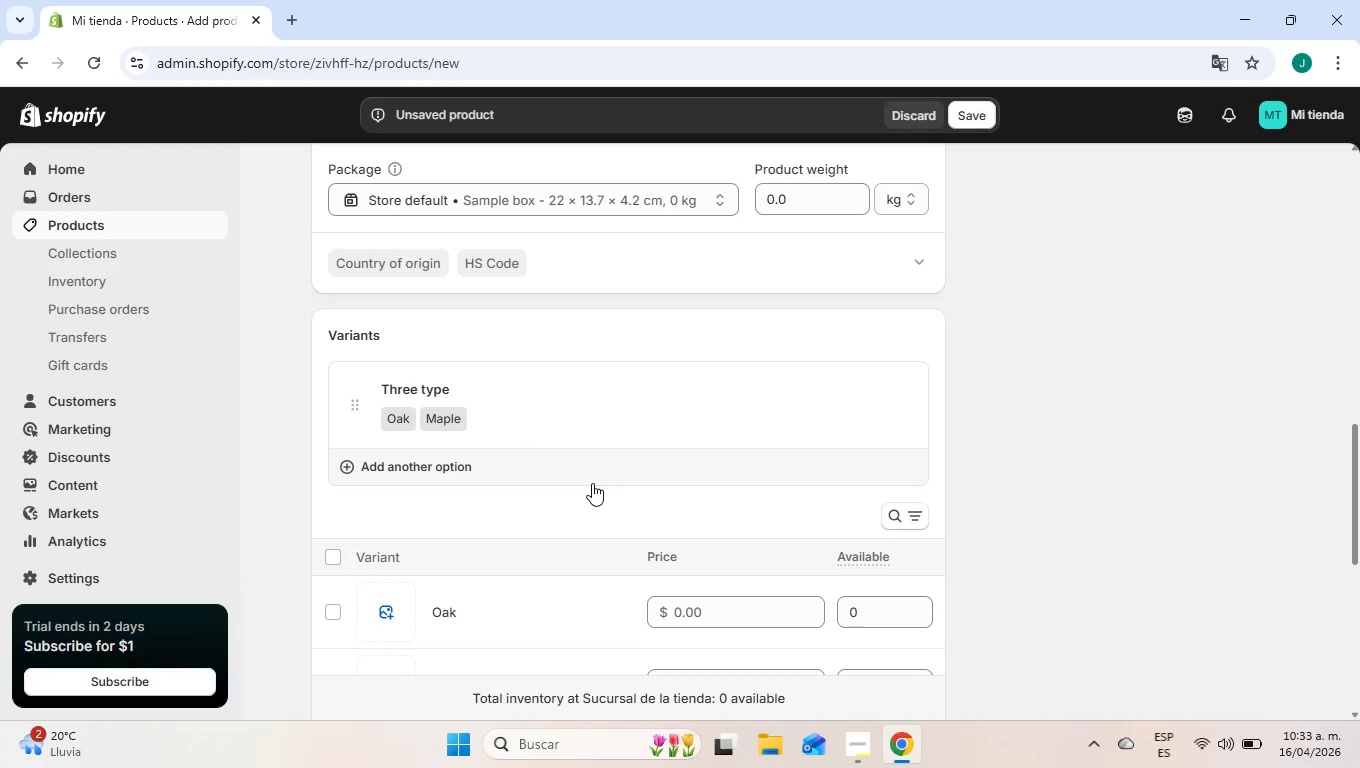 
scroll: coordinate [592, 483], scroll_direction: down, amount: 9.0
 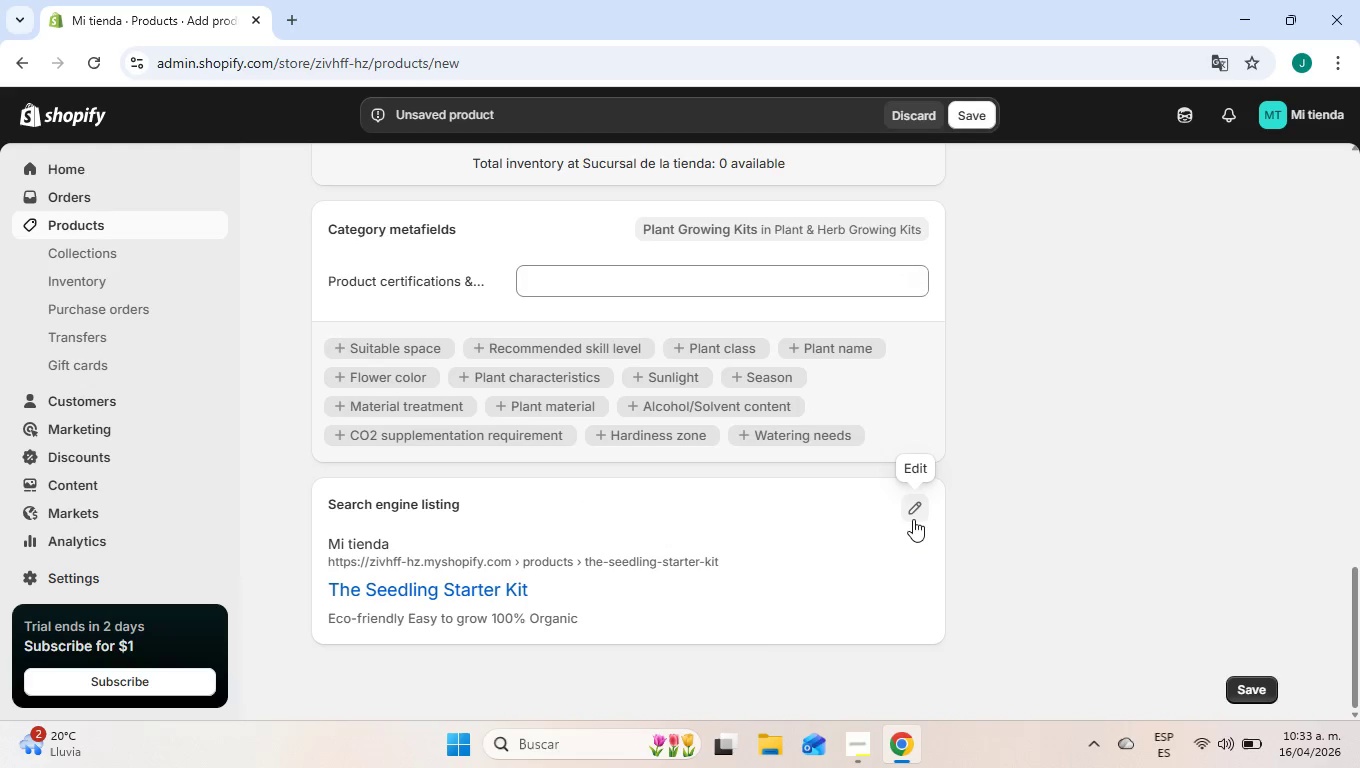 
left_click([910, 503])
 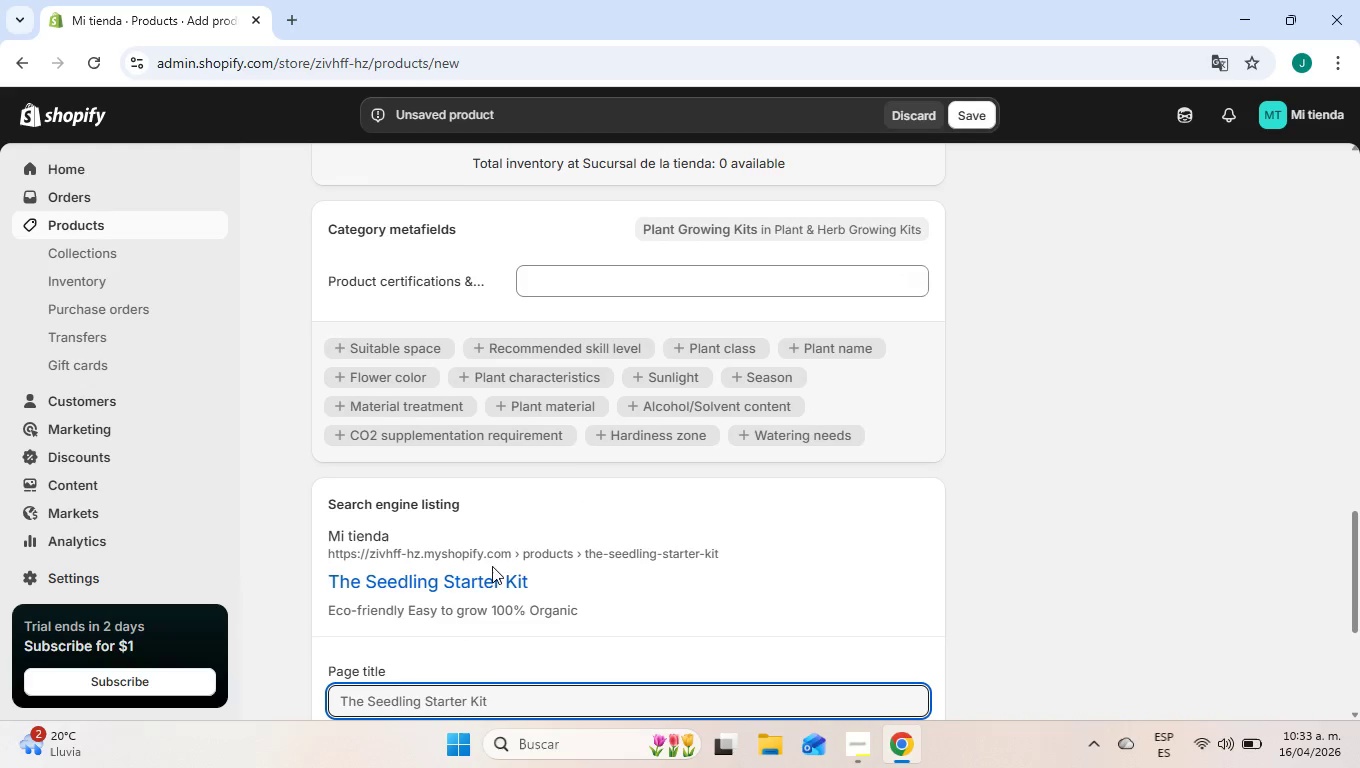 
scroll: coordinate [462, 575], scroll_direction: down, amount: 4.0
 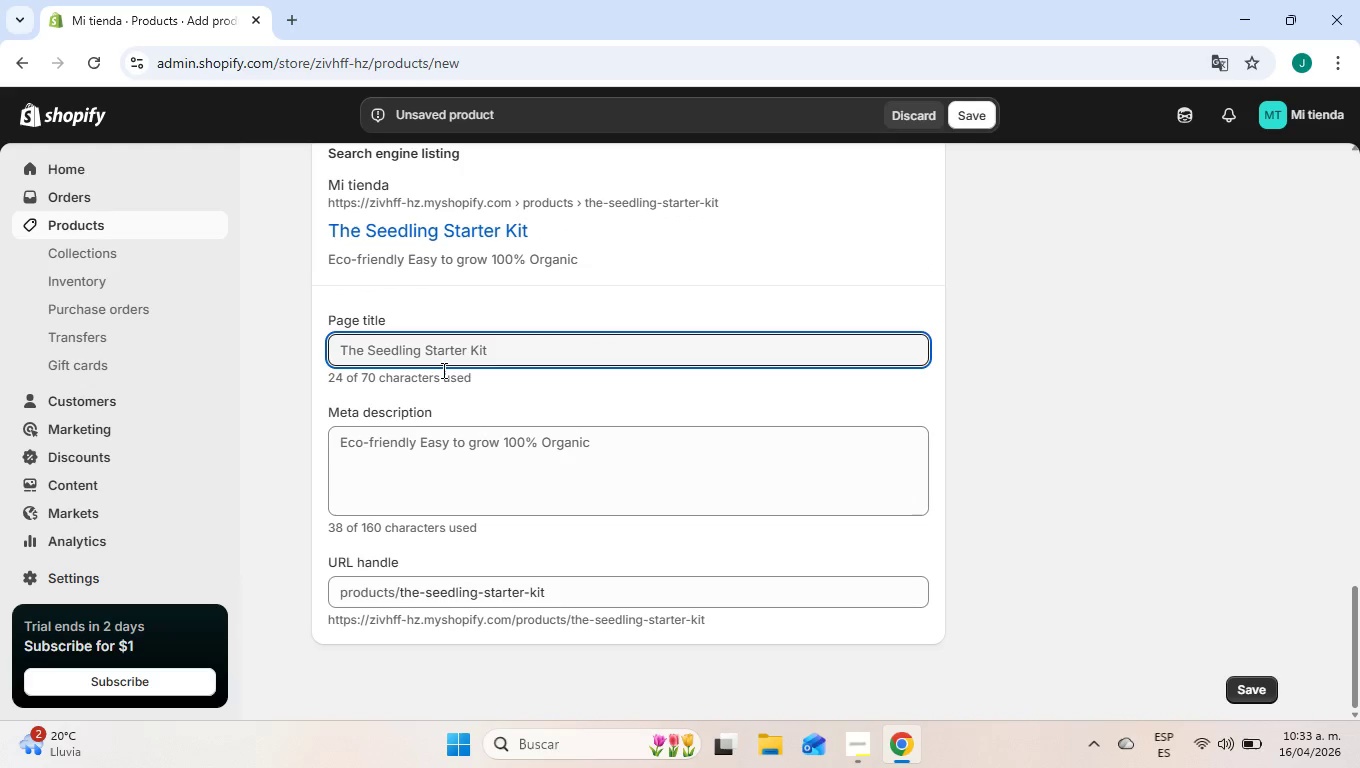 
left_click([450, 359])
 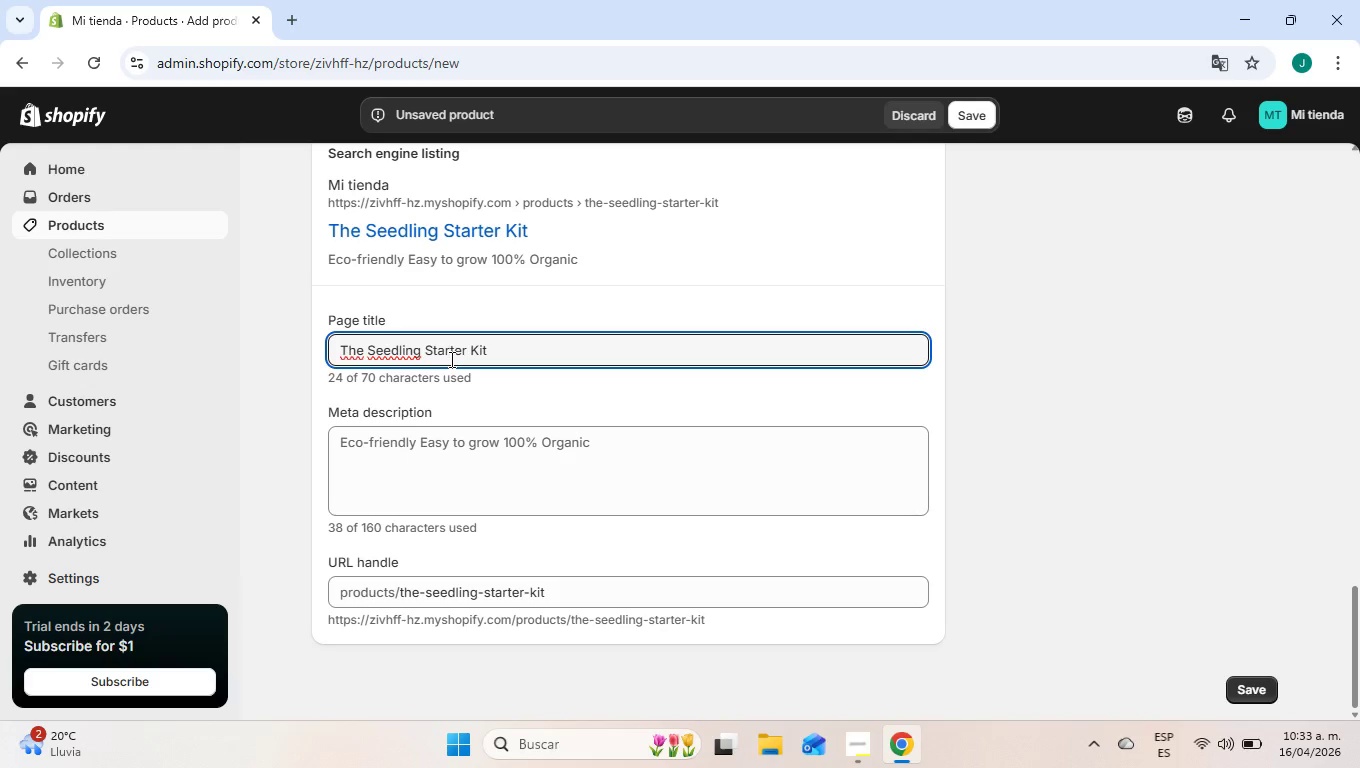 
left_click([533, 350])
 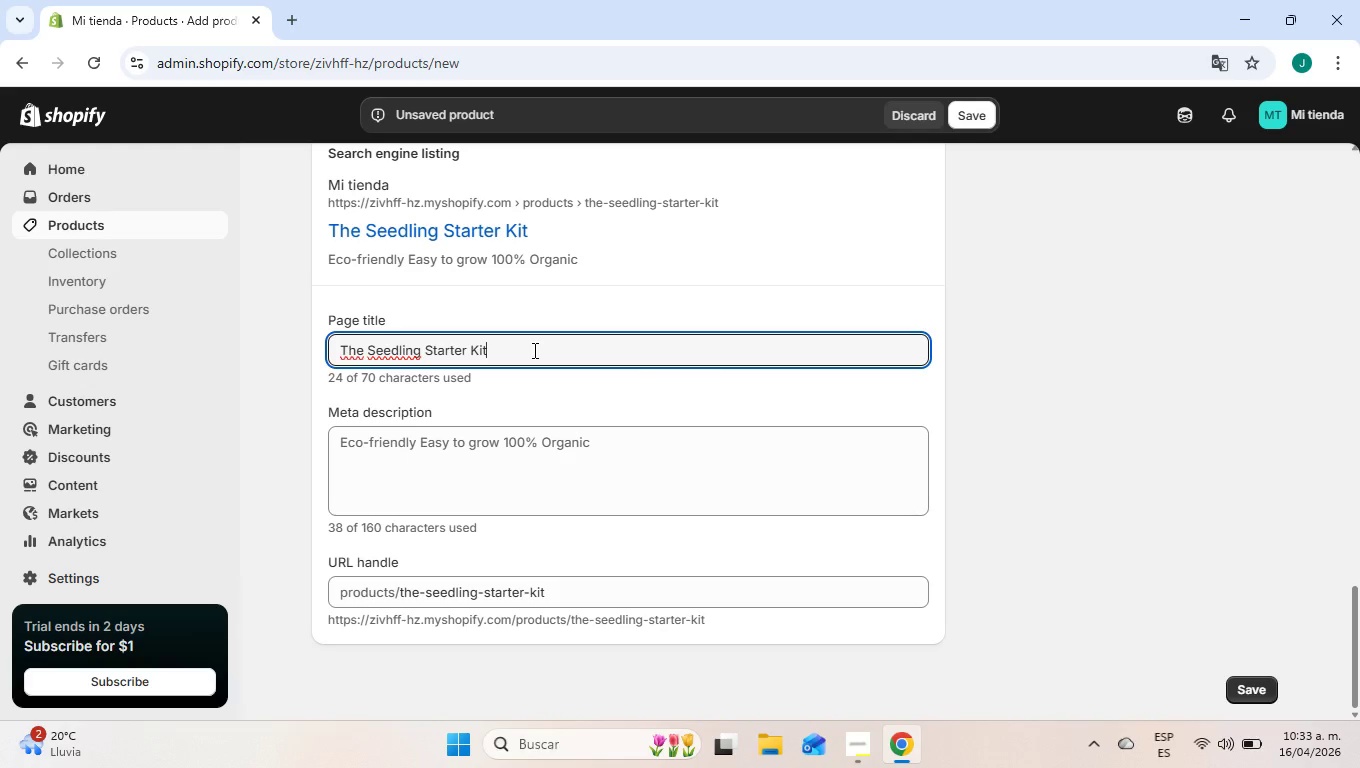 
key(Space)
 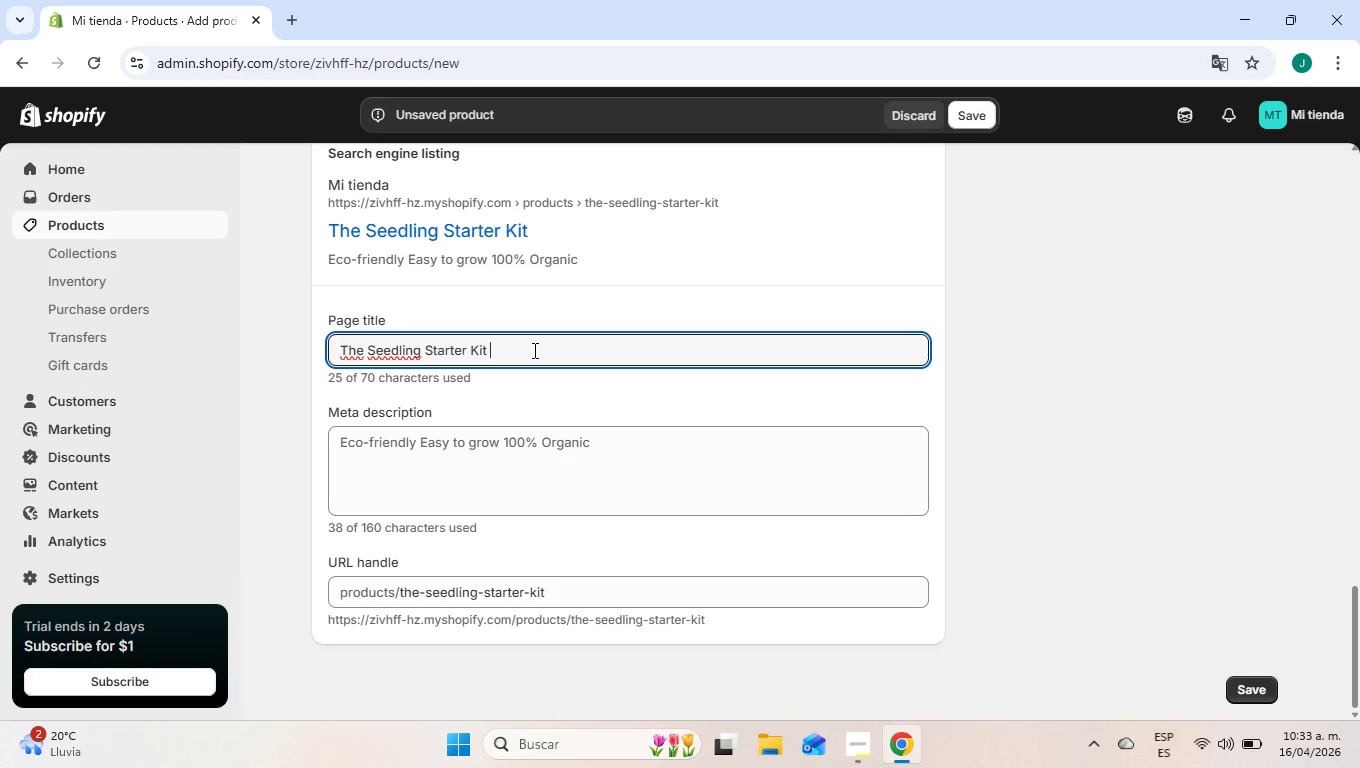 
key(Shift+1)
 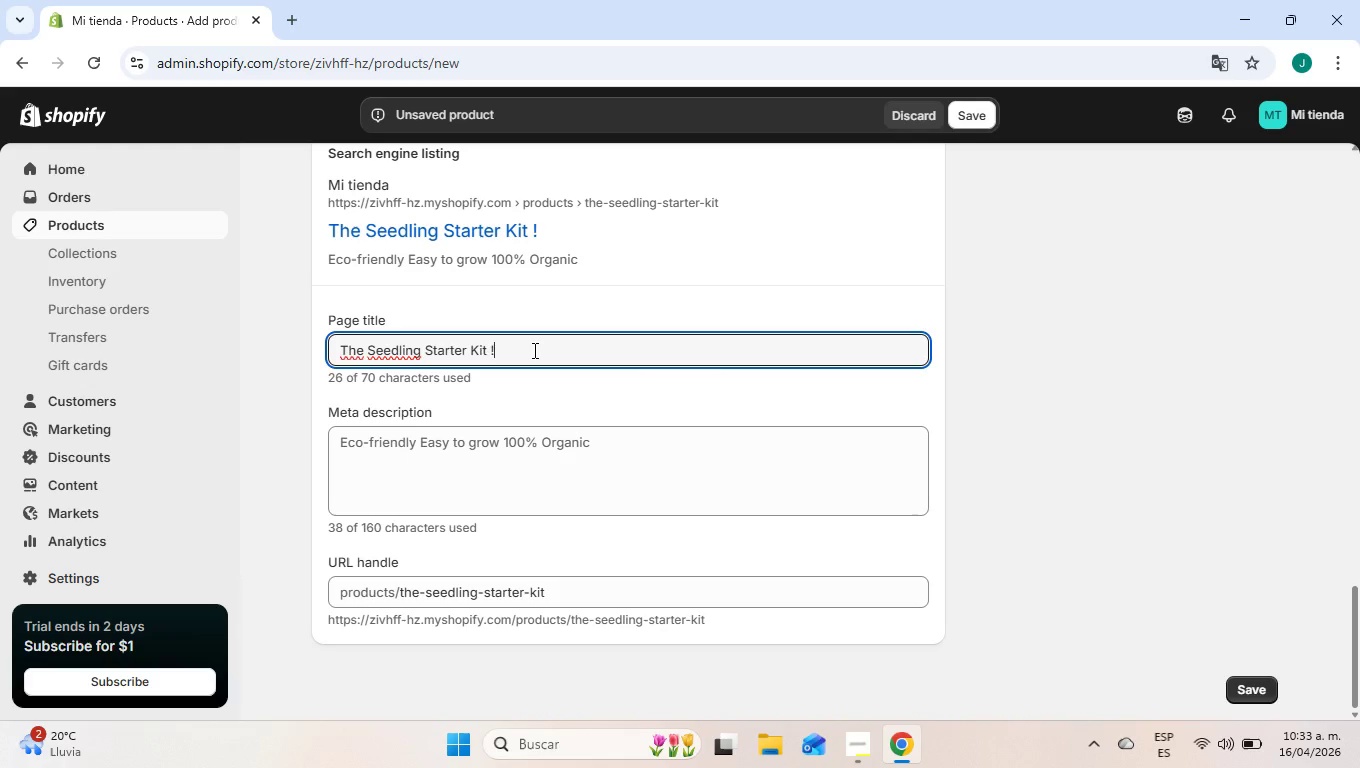 
key(Backspace)
 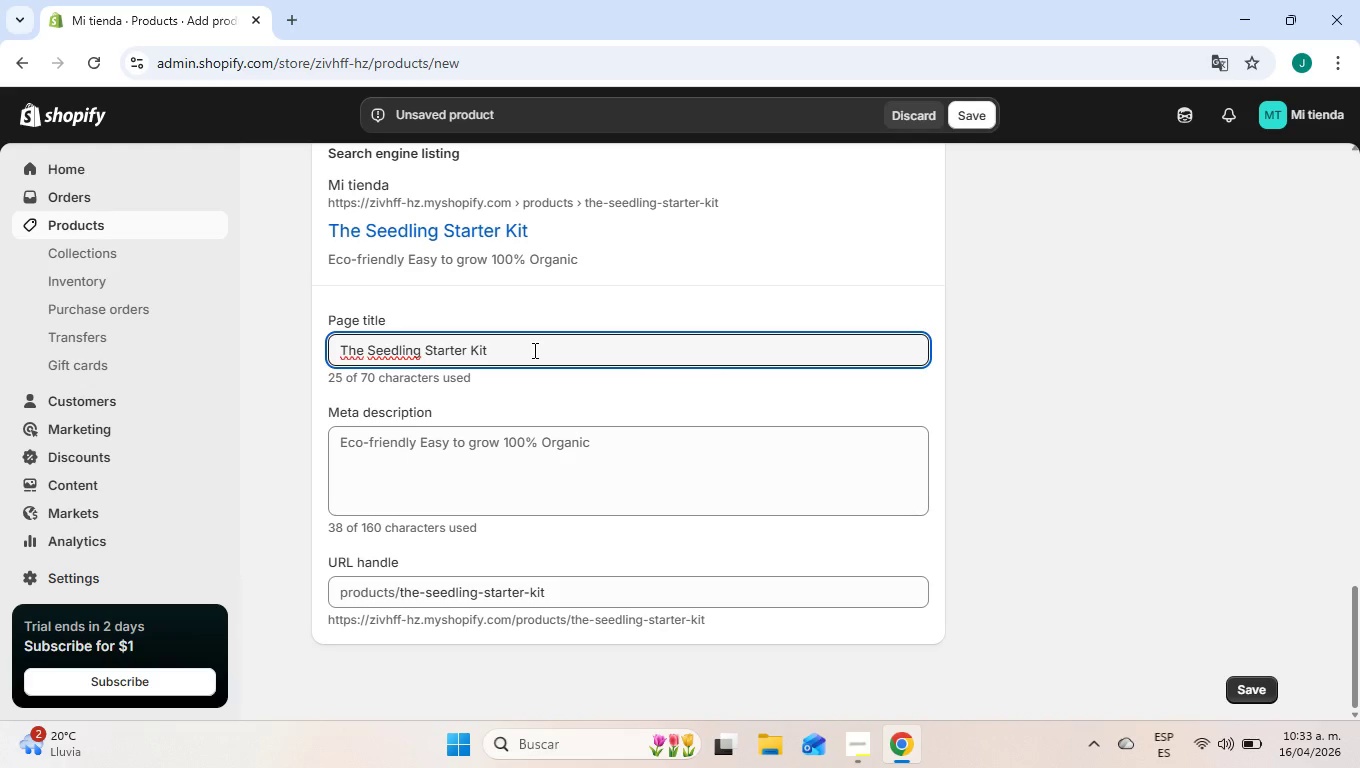 
key(Backslash)
 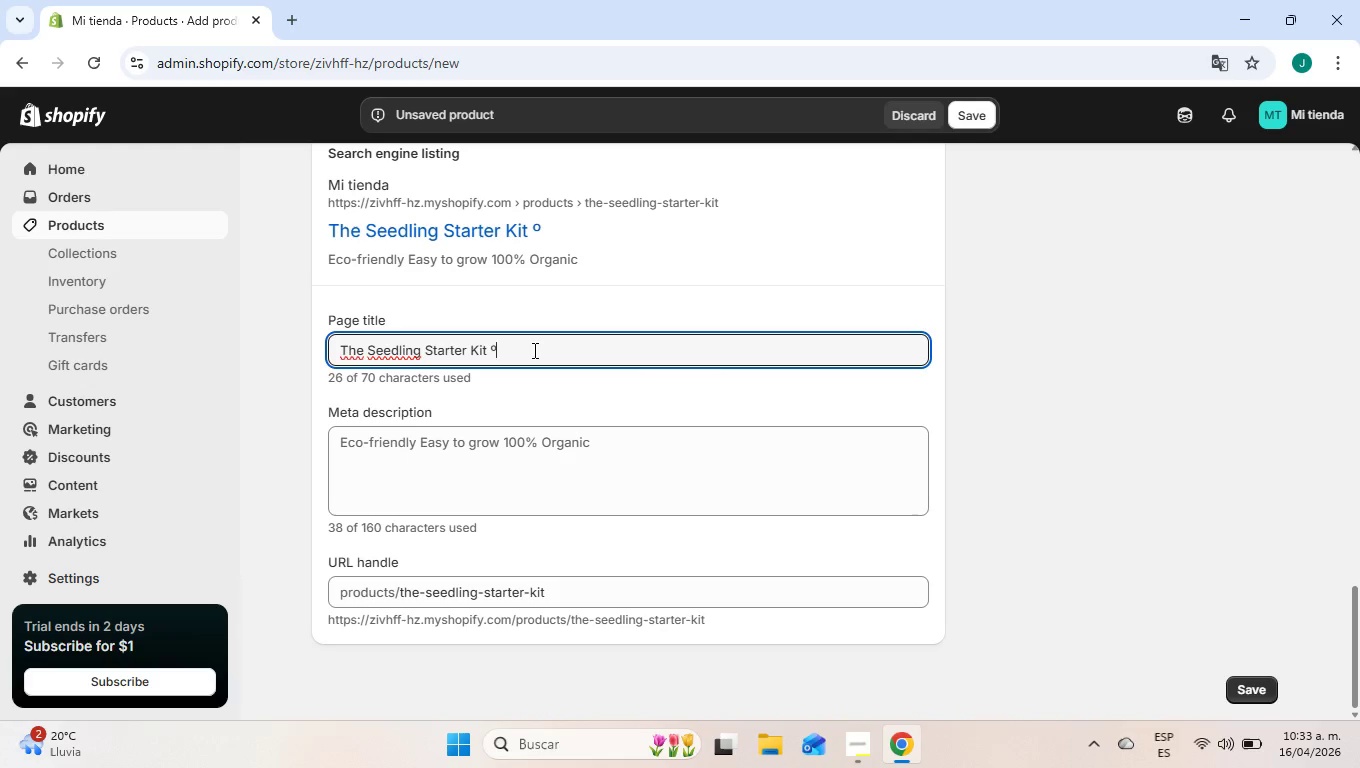 
key(Backspace)
 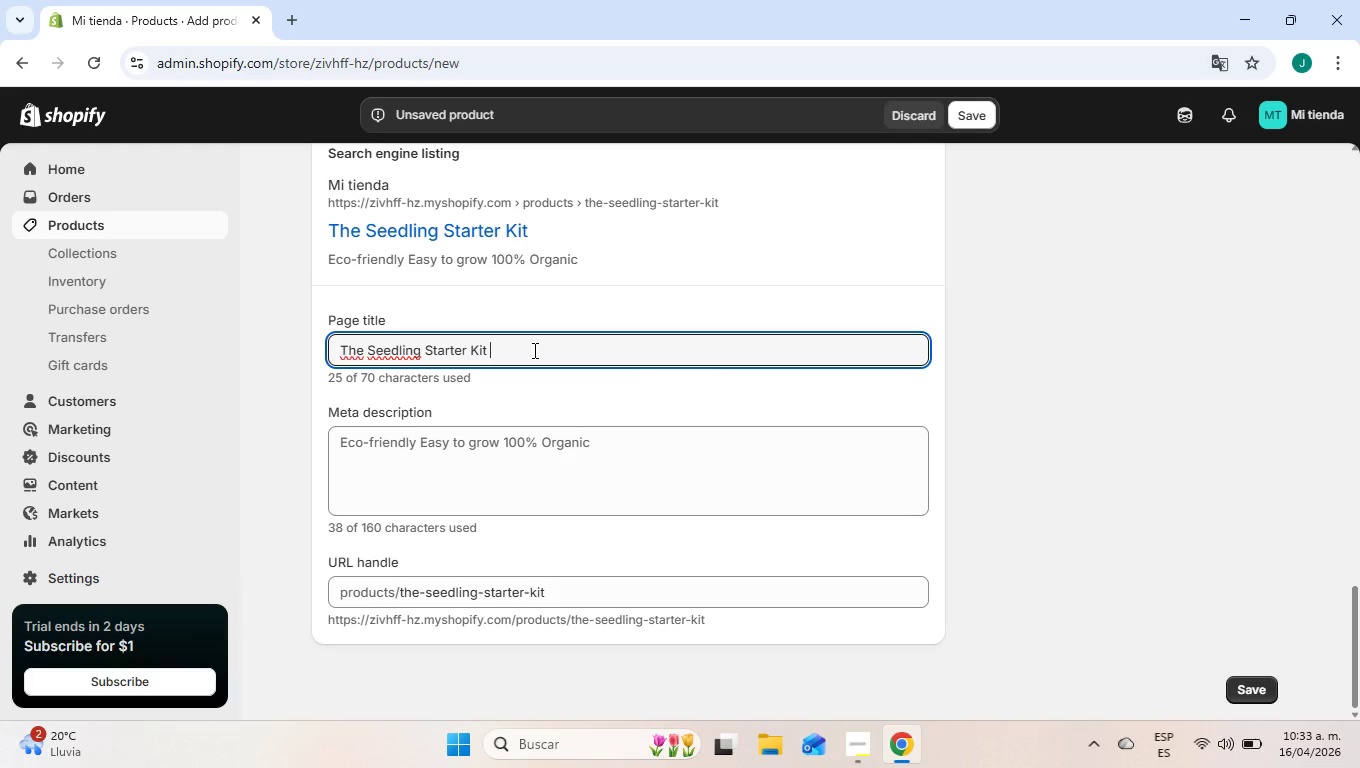 
key(1)
 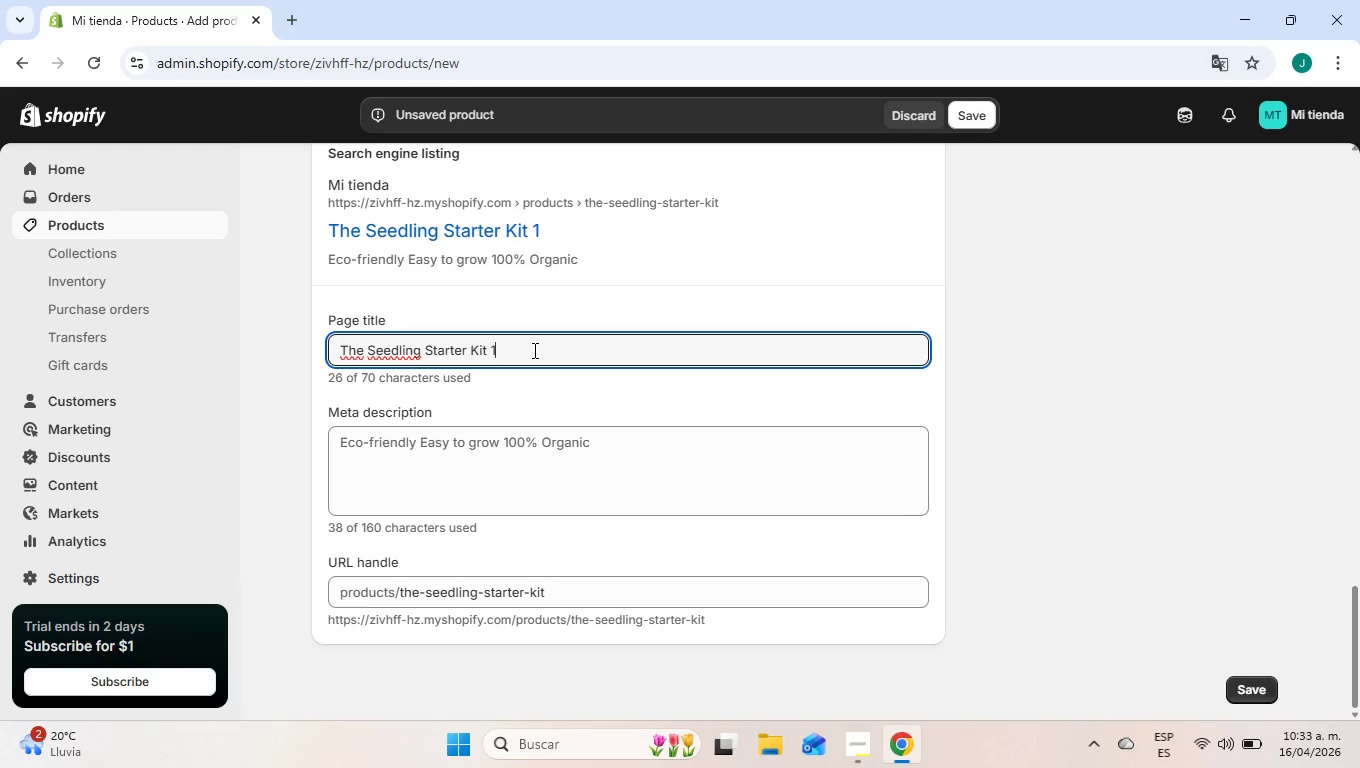 
key(Backspace)
 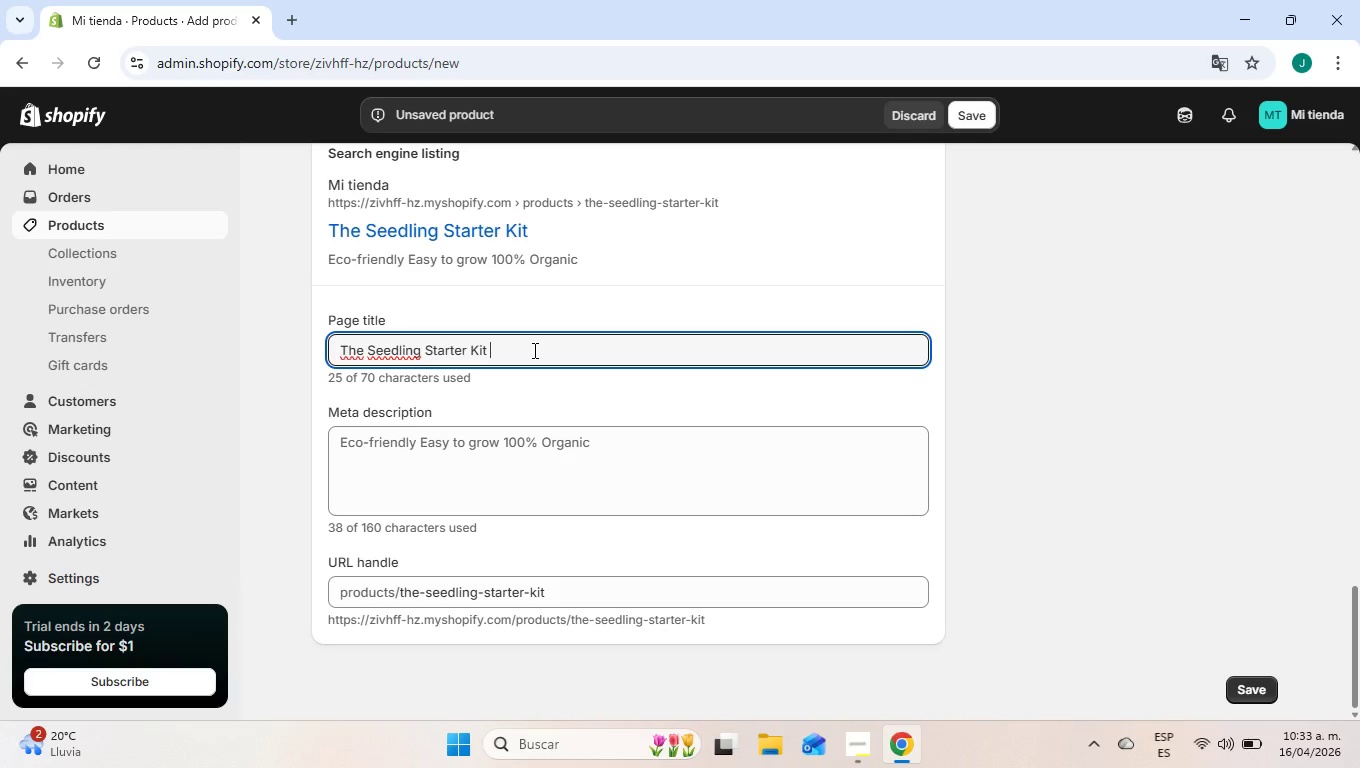 
key(Shift+Backslash)
 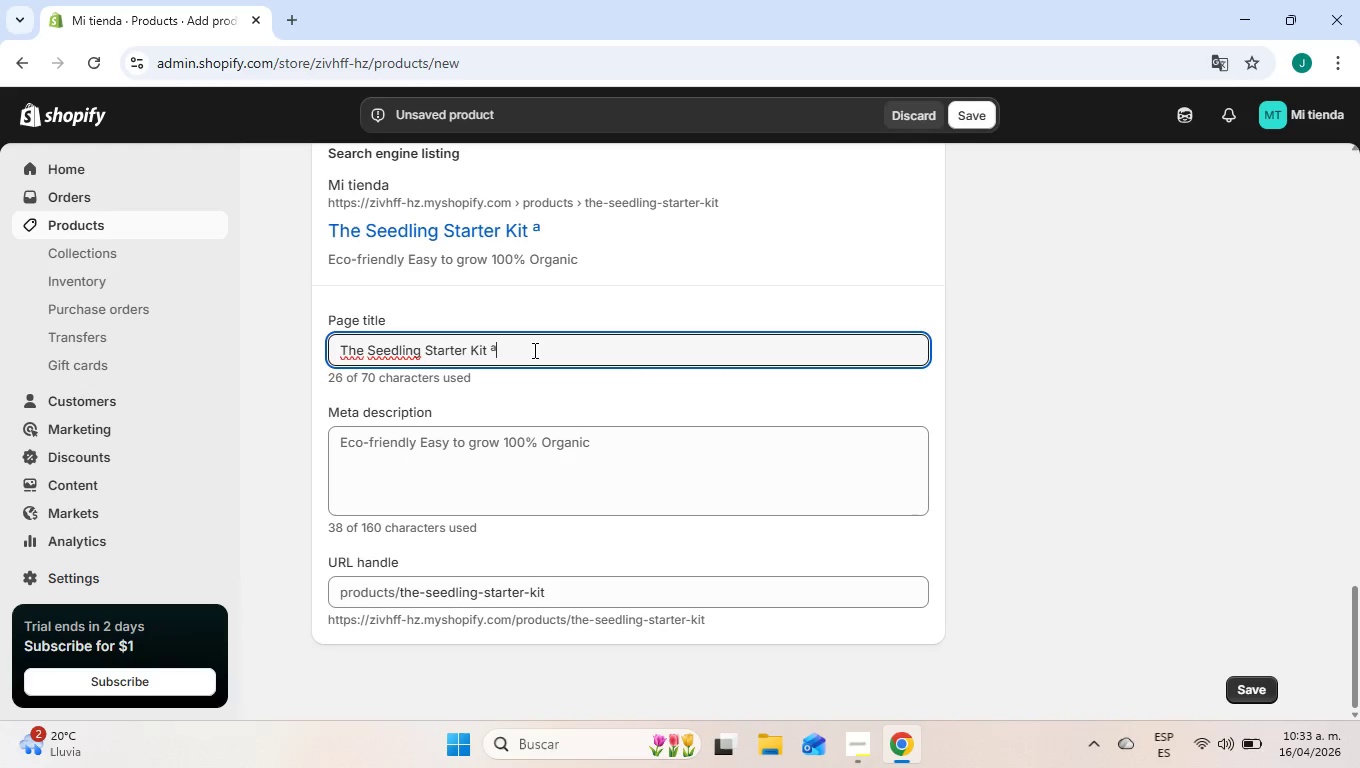 
key(Backspace)
 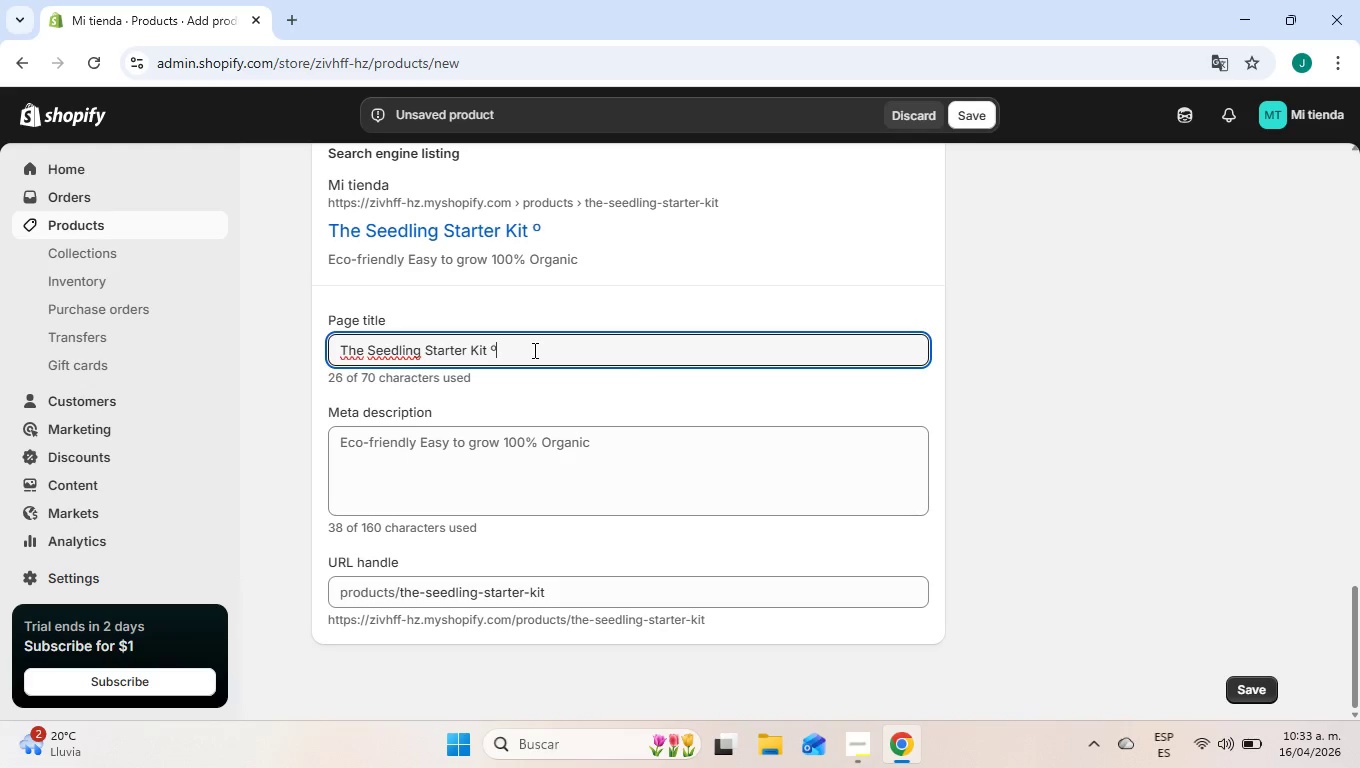 
key(Backslash)
 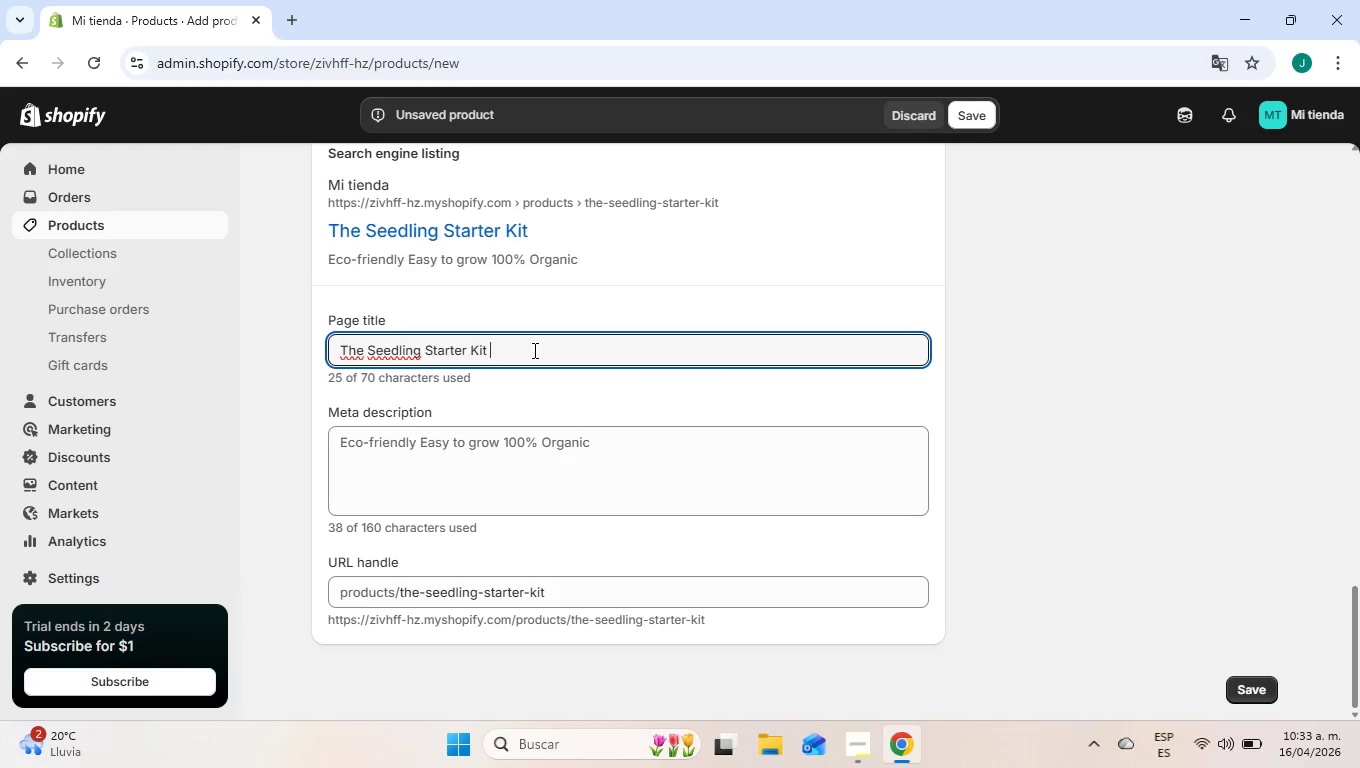 
key(Backspace)
 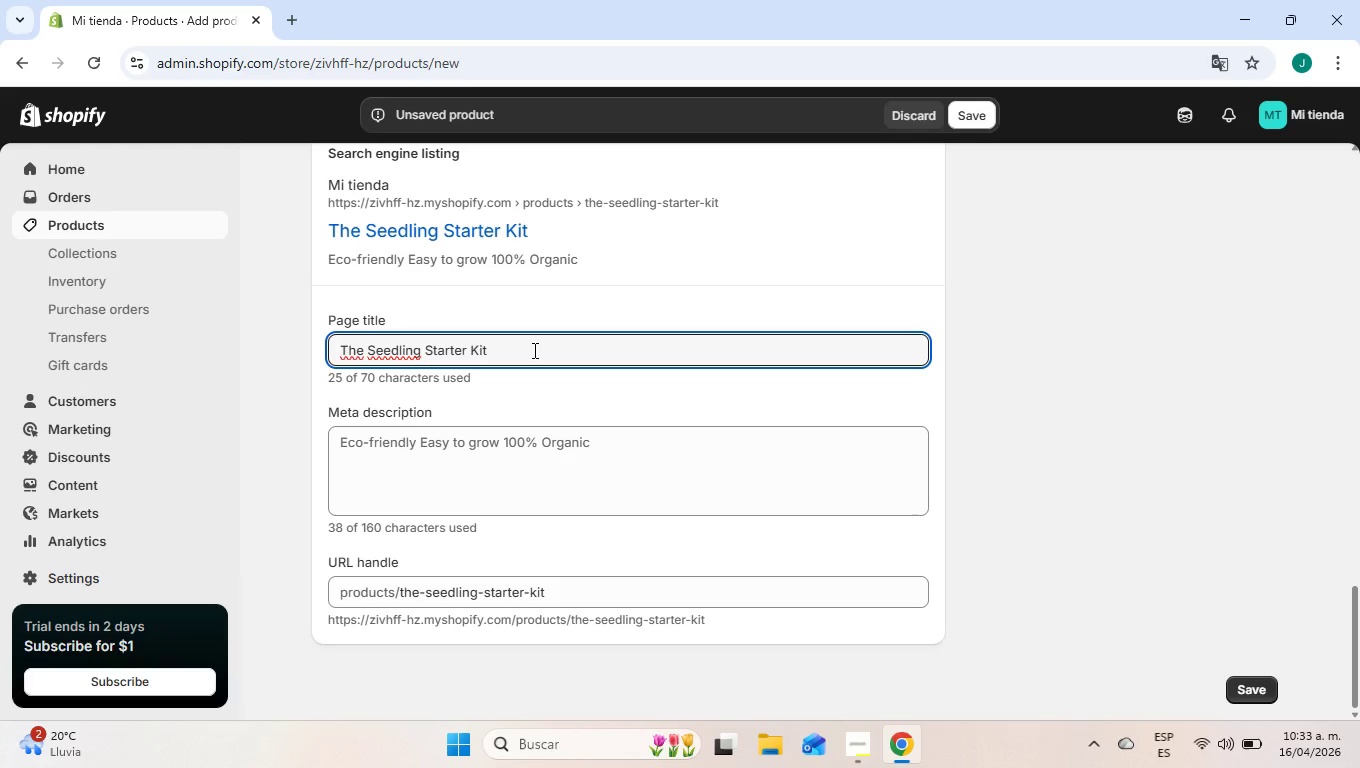 
key(Shift+1)
 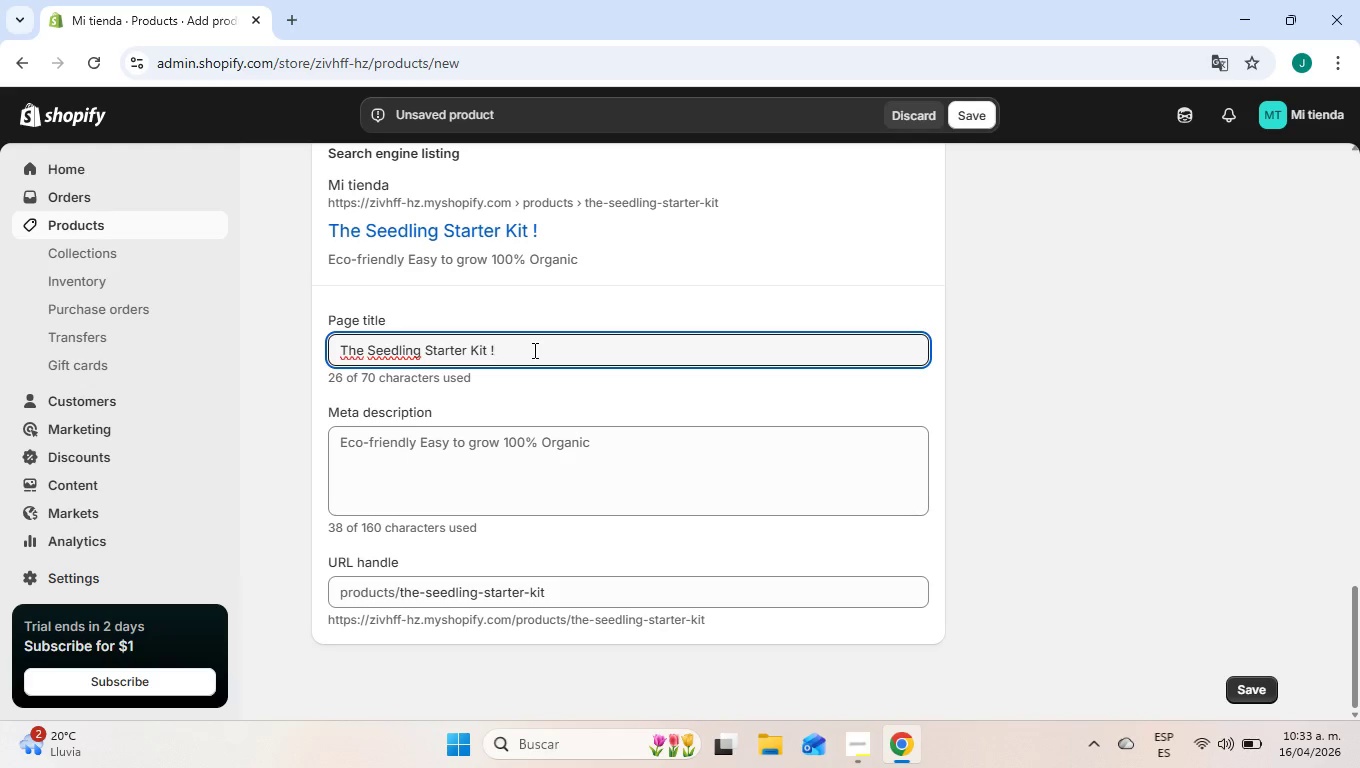 
key(Backspace)
 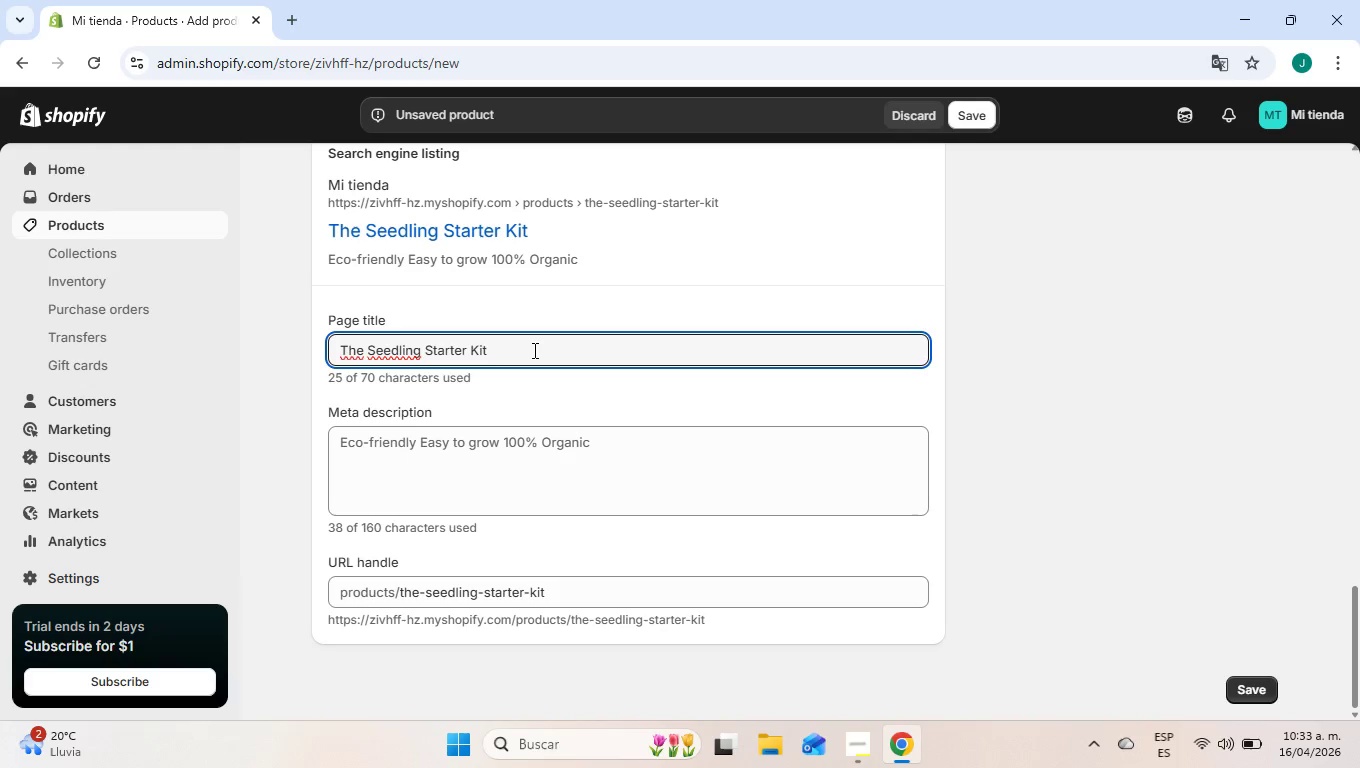 
key(1)
 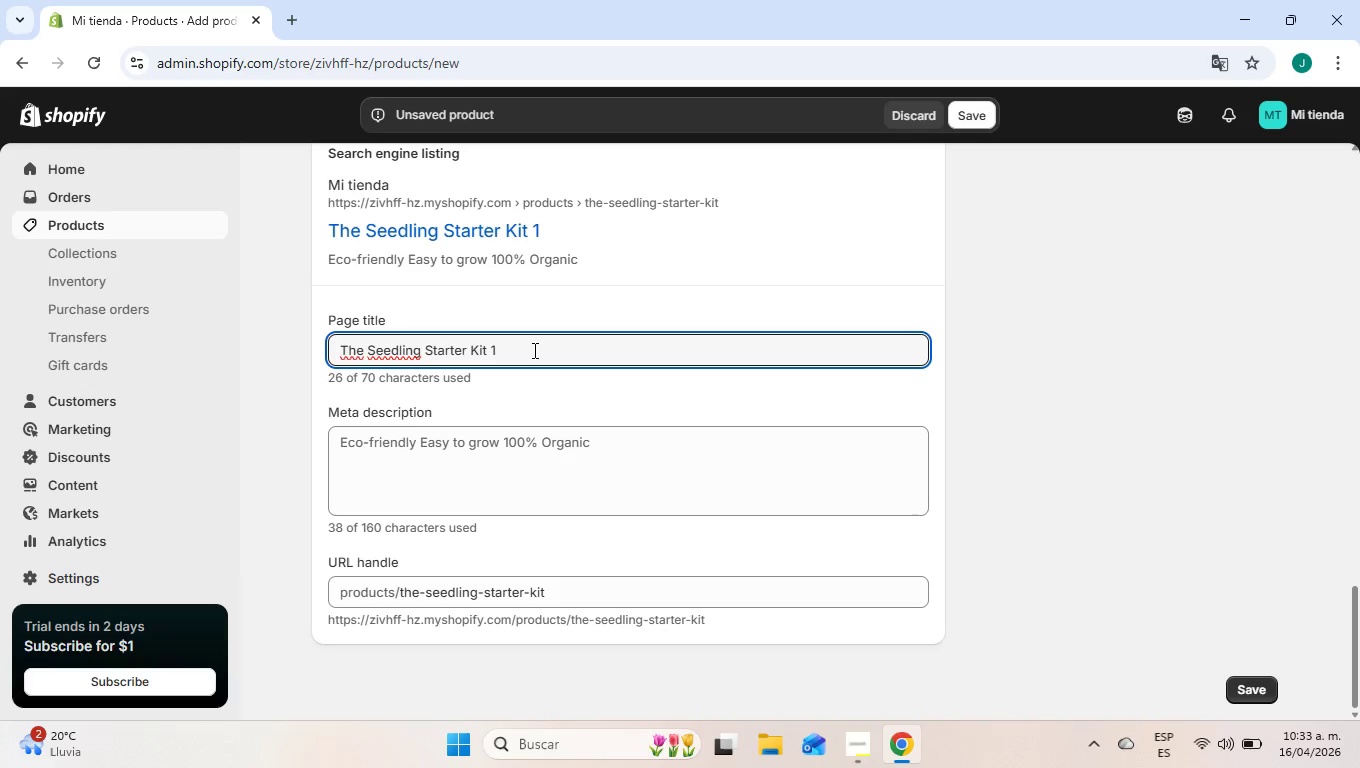 
key(Backspace)
 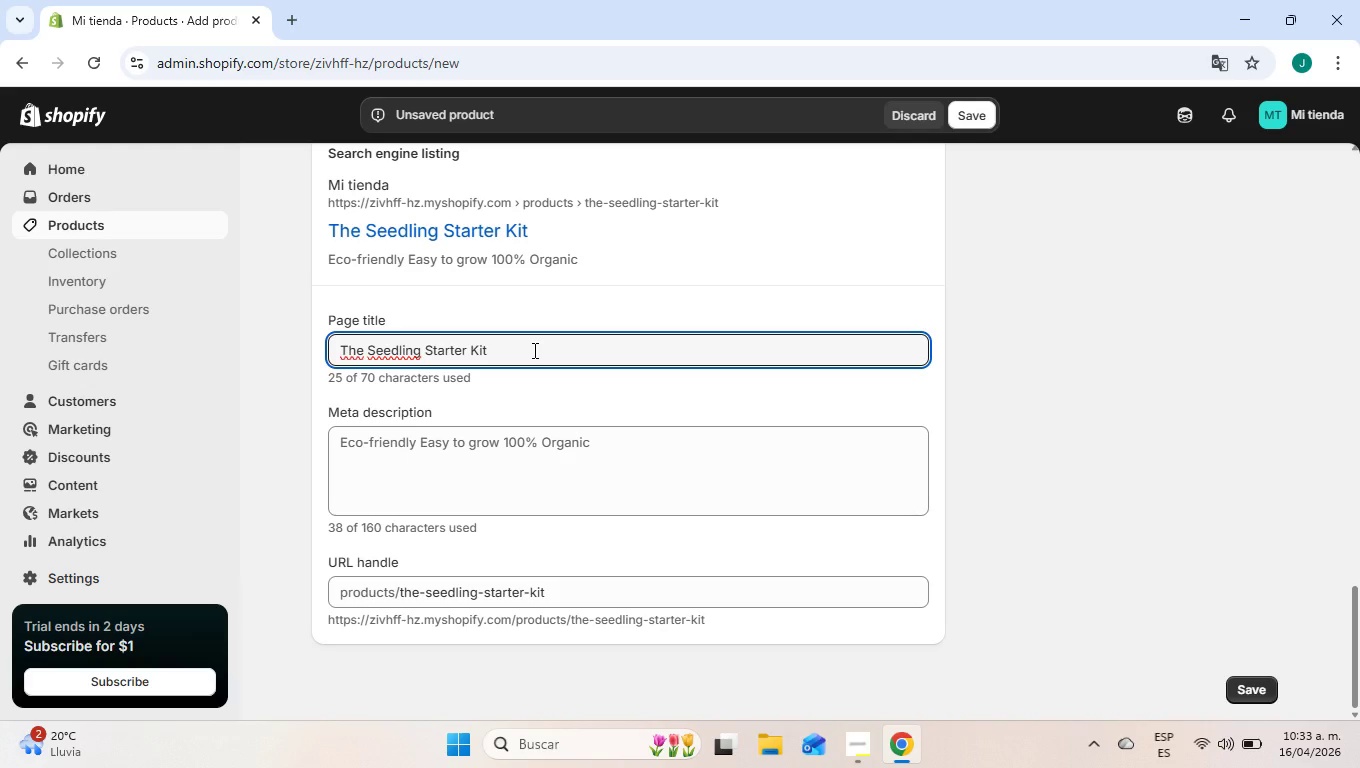 
wait(5.97)
 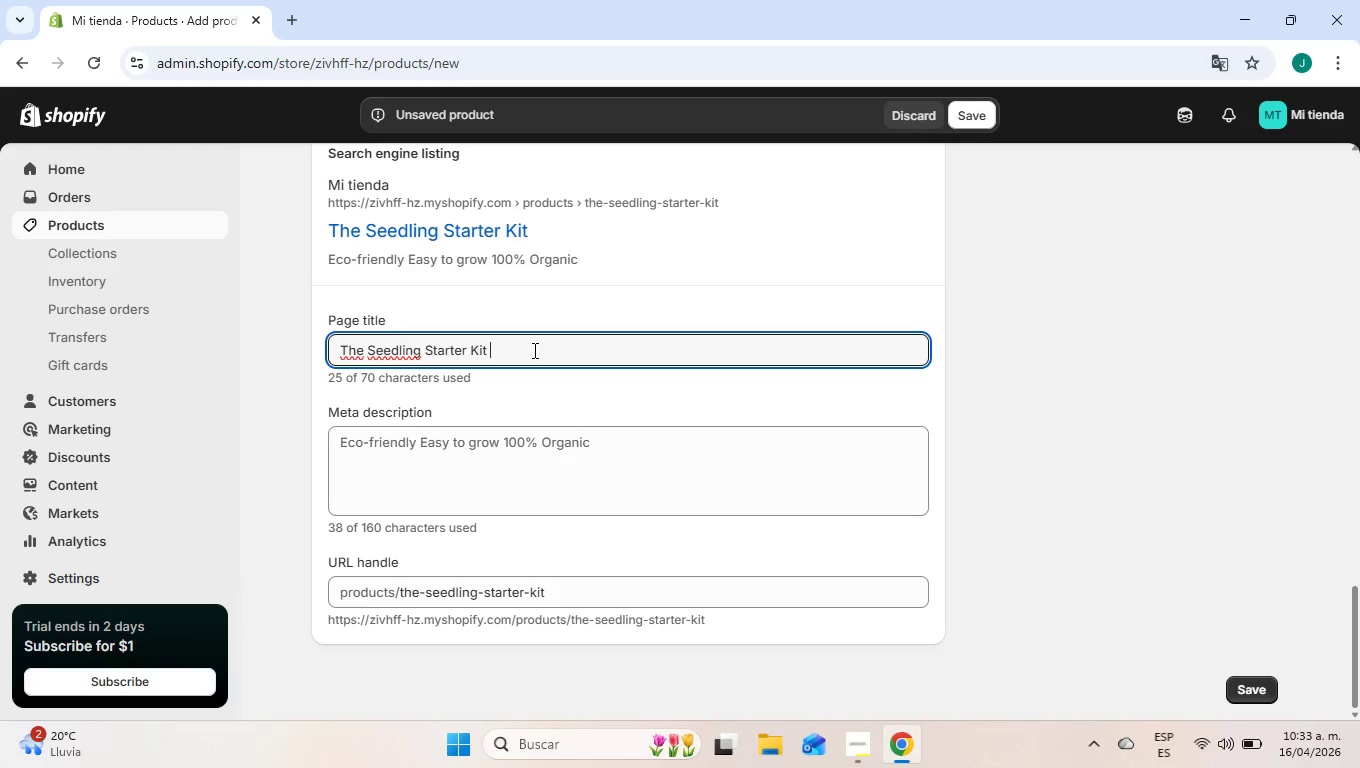 
key(Shift+Equal)
 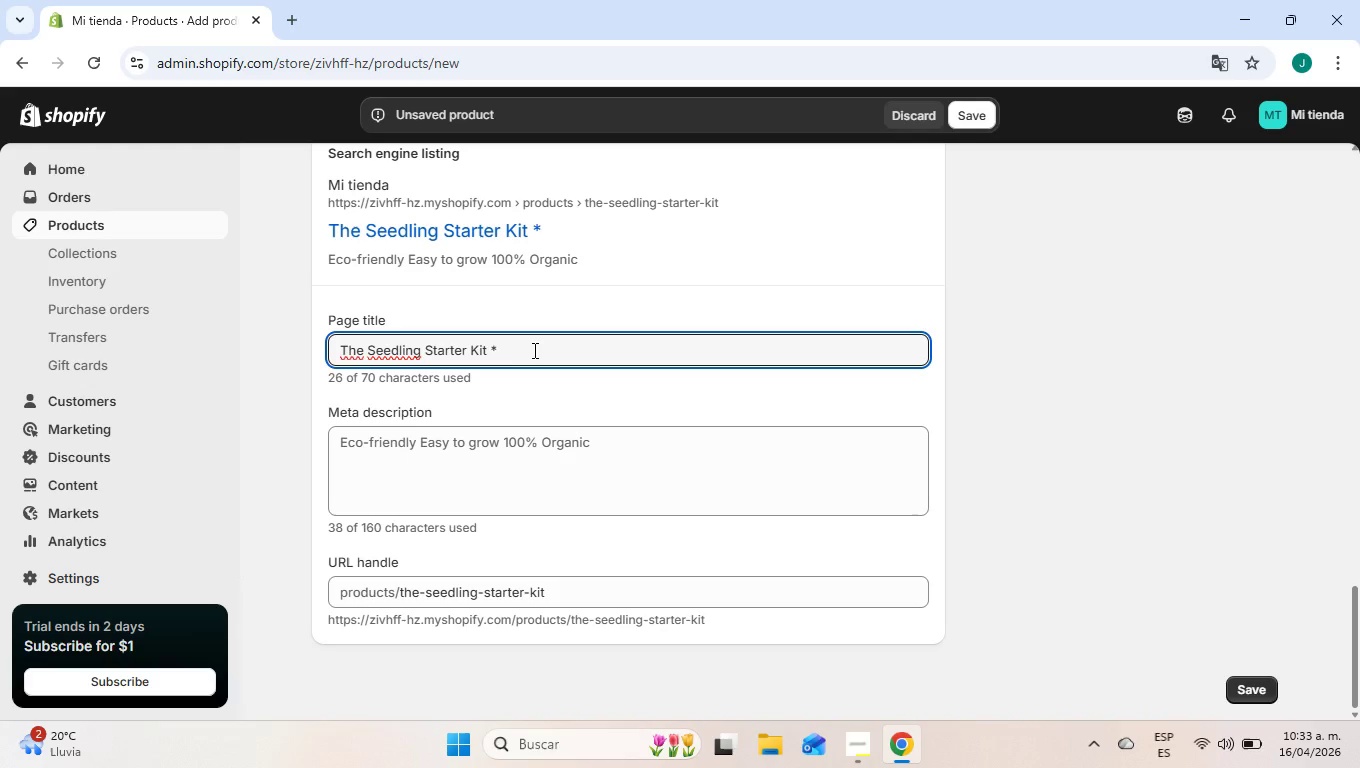 
key(Backspace)
 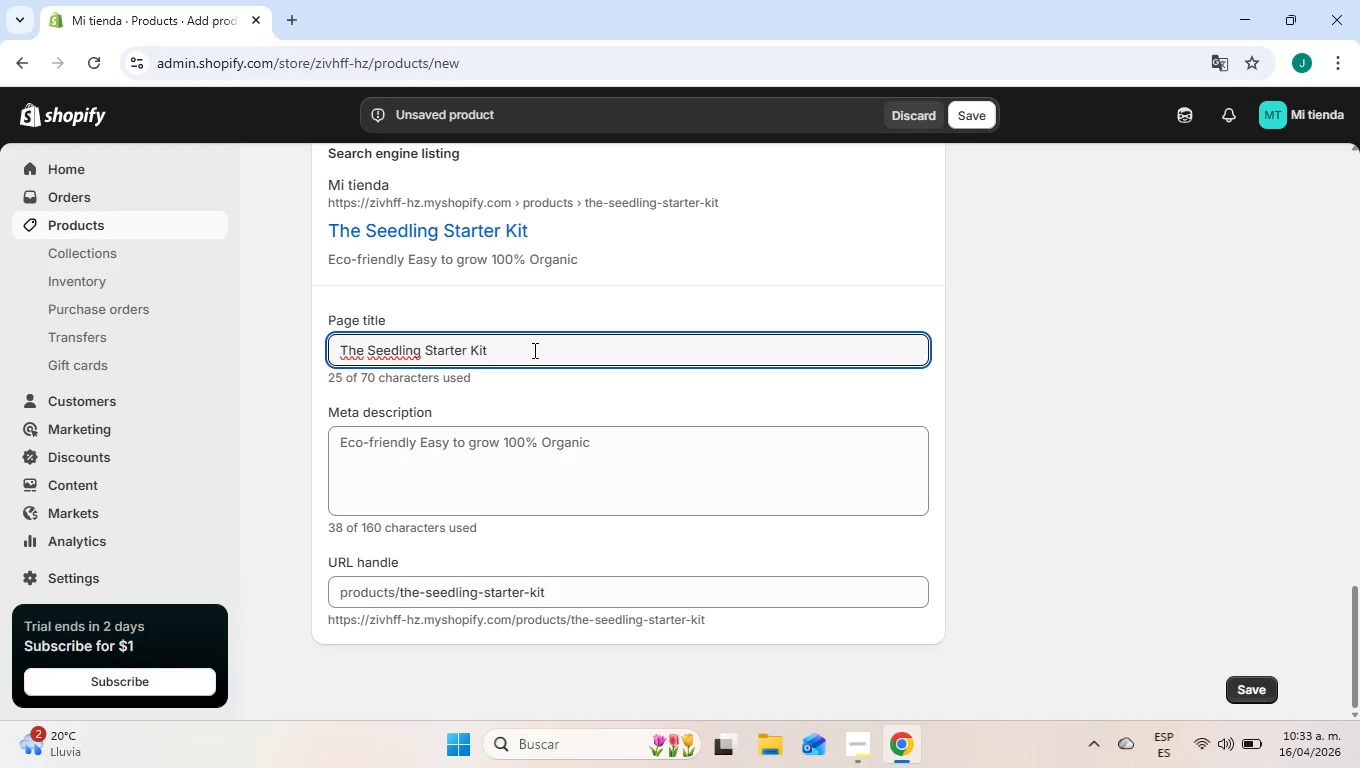 
key(Equal)
 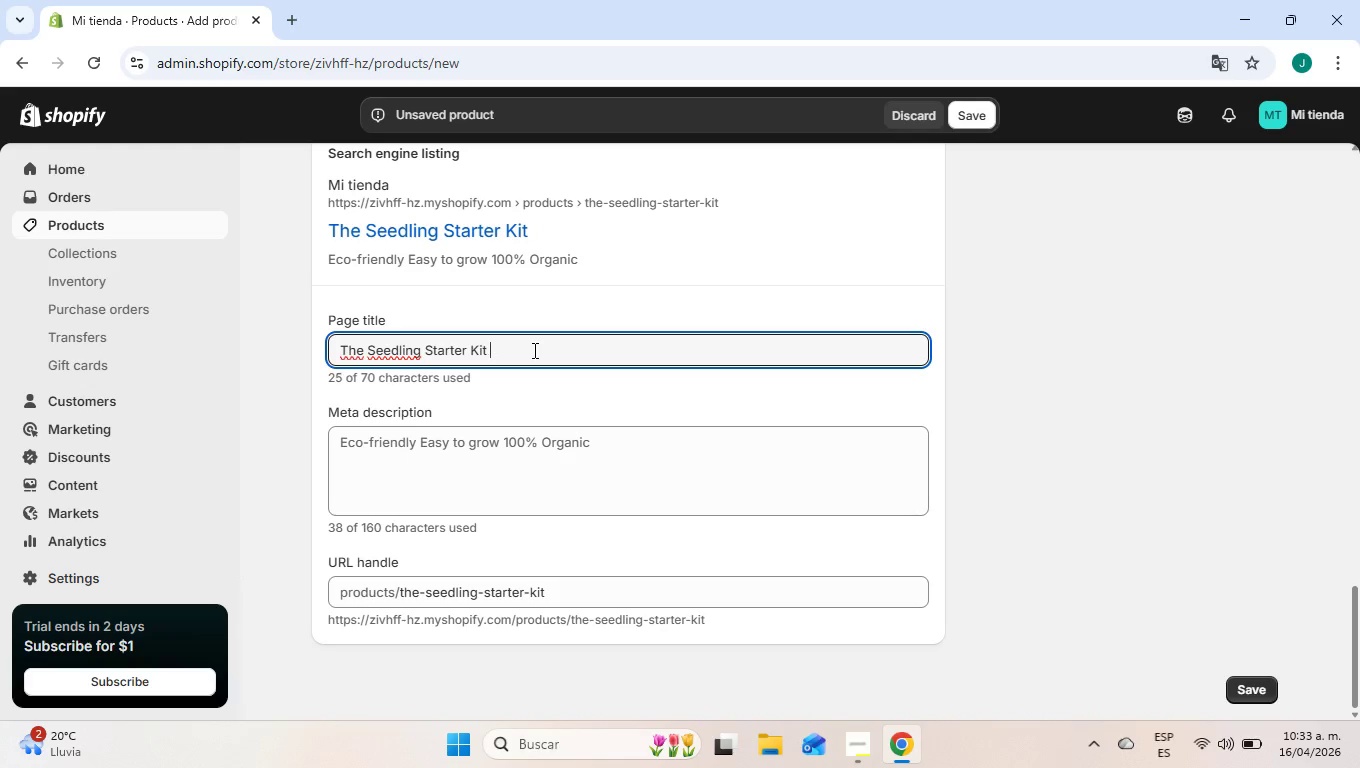 
key(Backspace)
 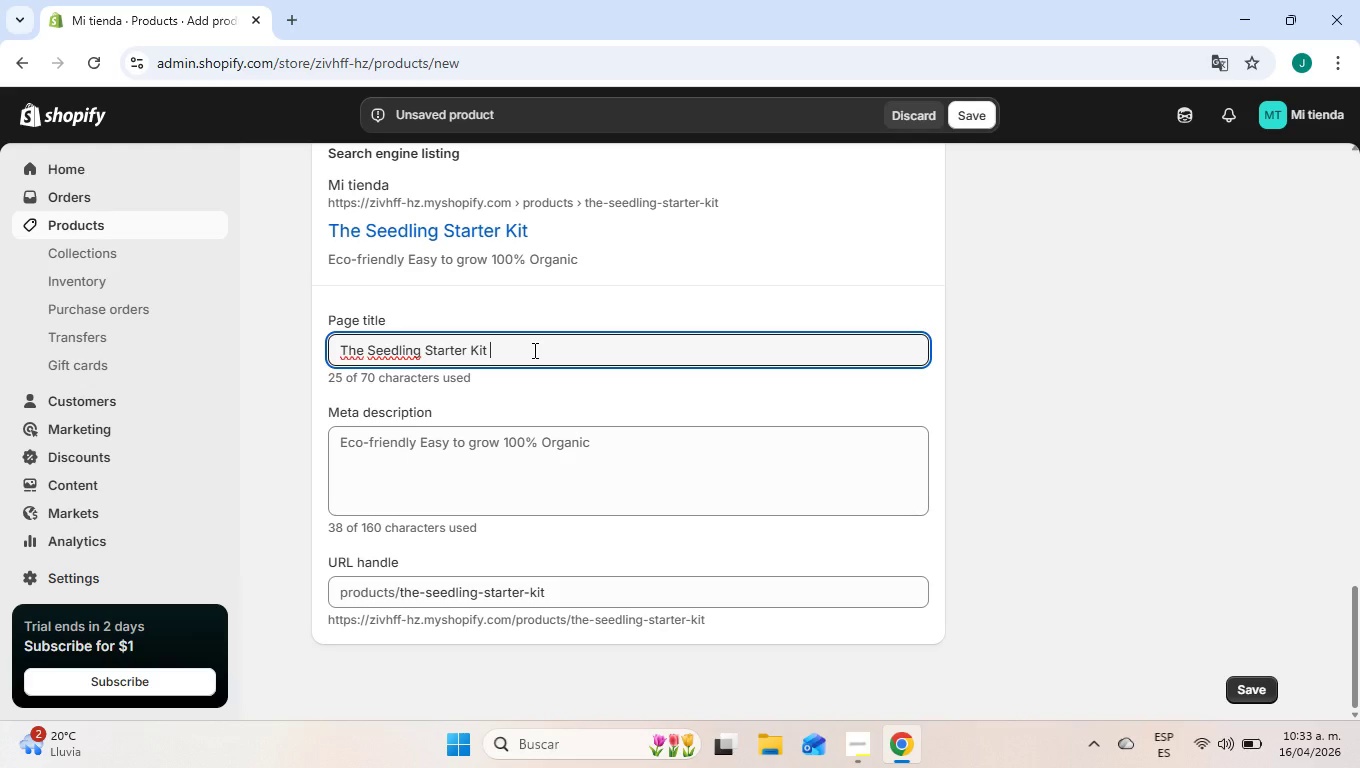 
wait(6.97)
 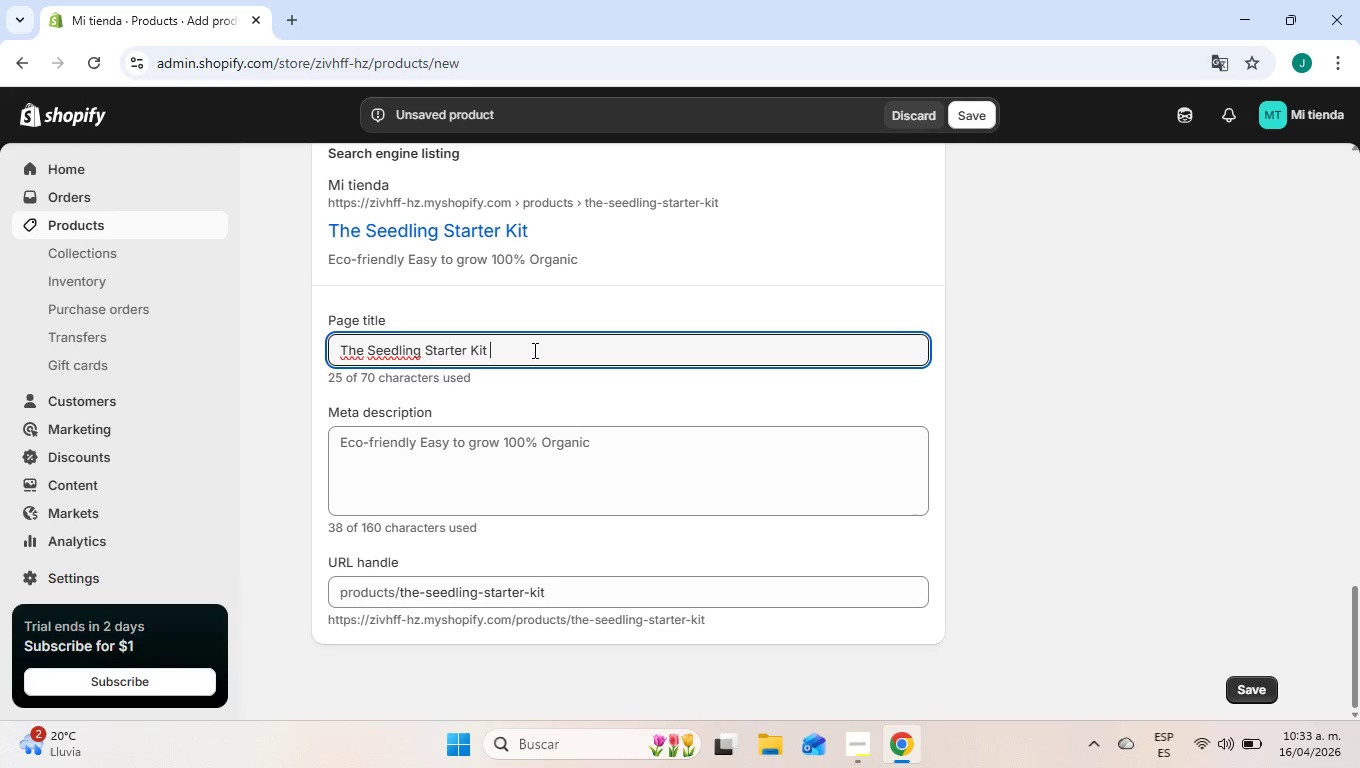 
key(Alt+Backslash)
 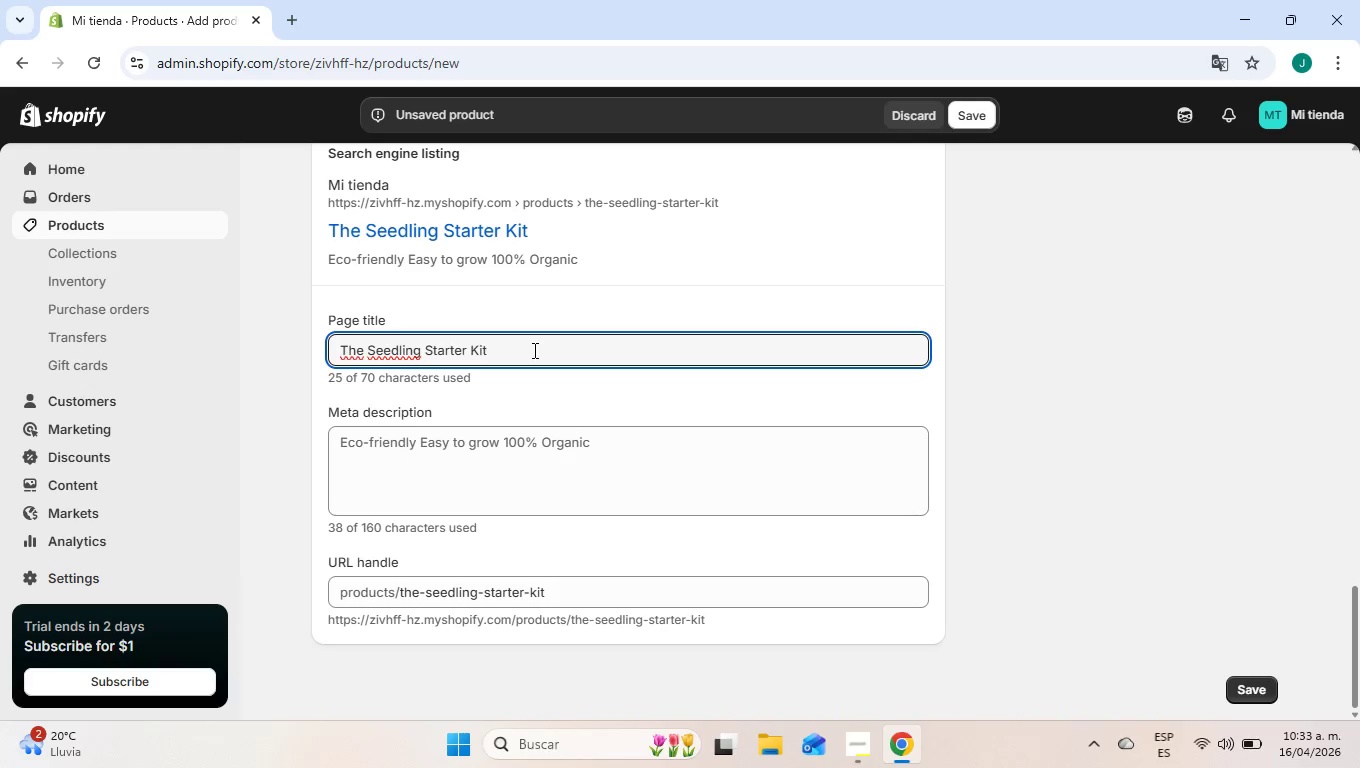 
key(Backspace)
 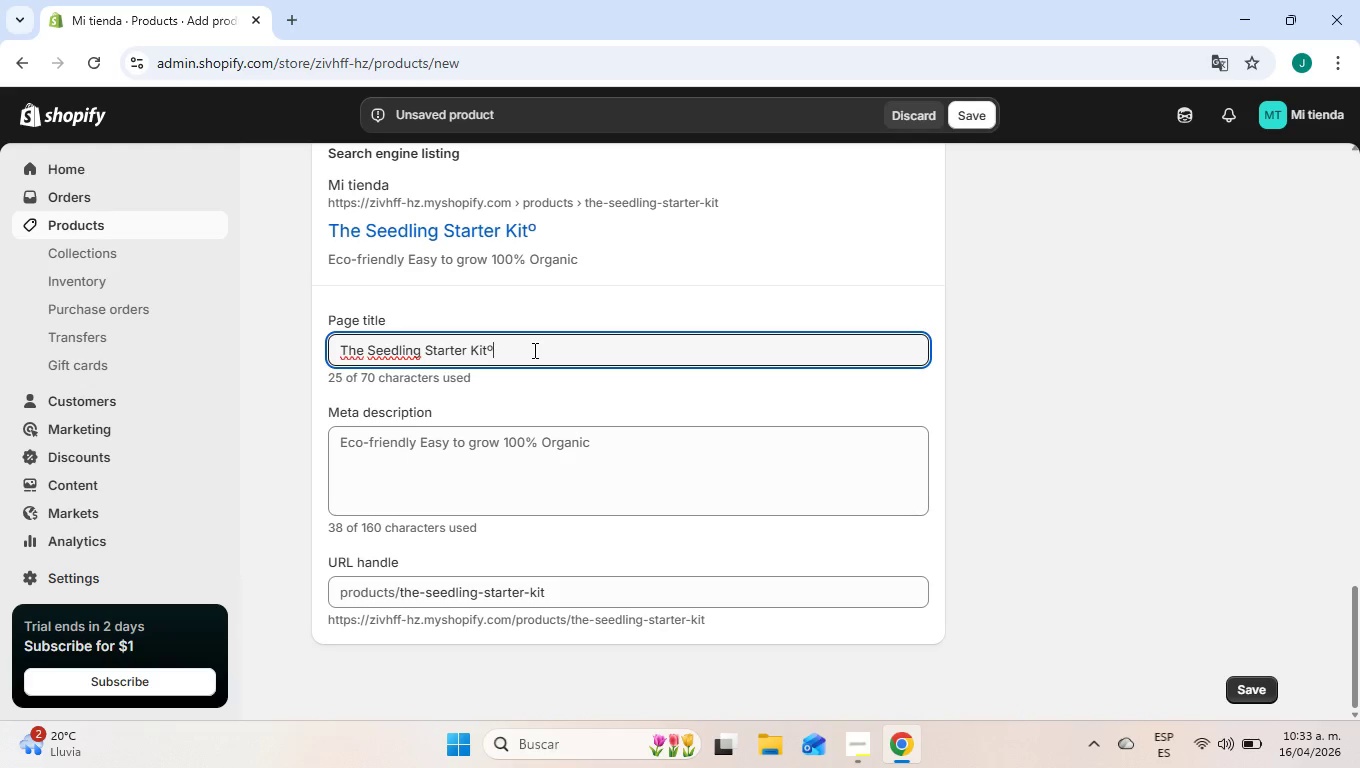 
key(Backslash)
 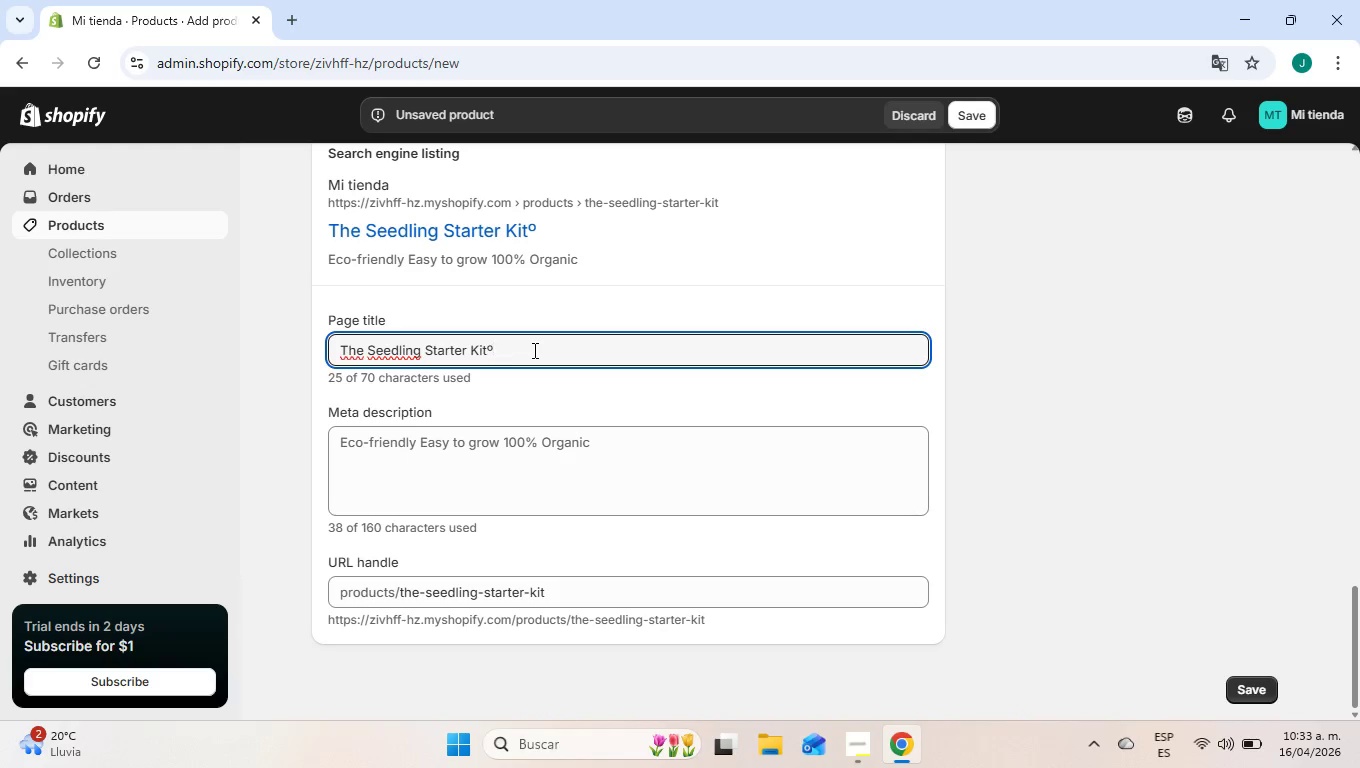 
key(Backspace)
 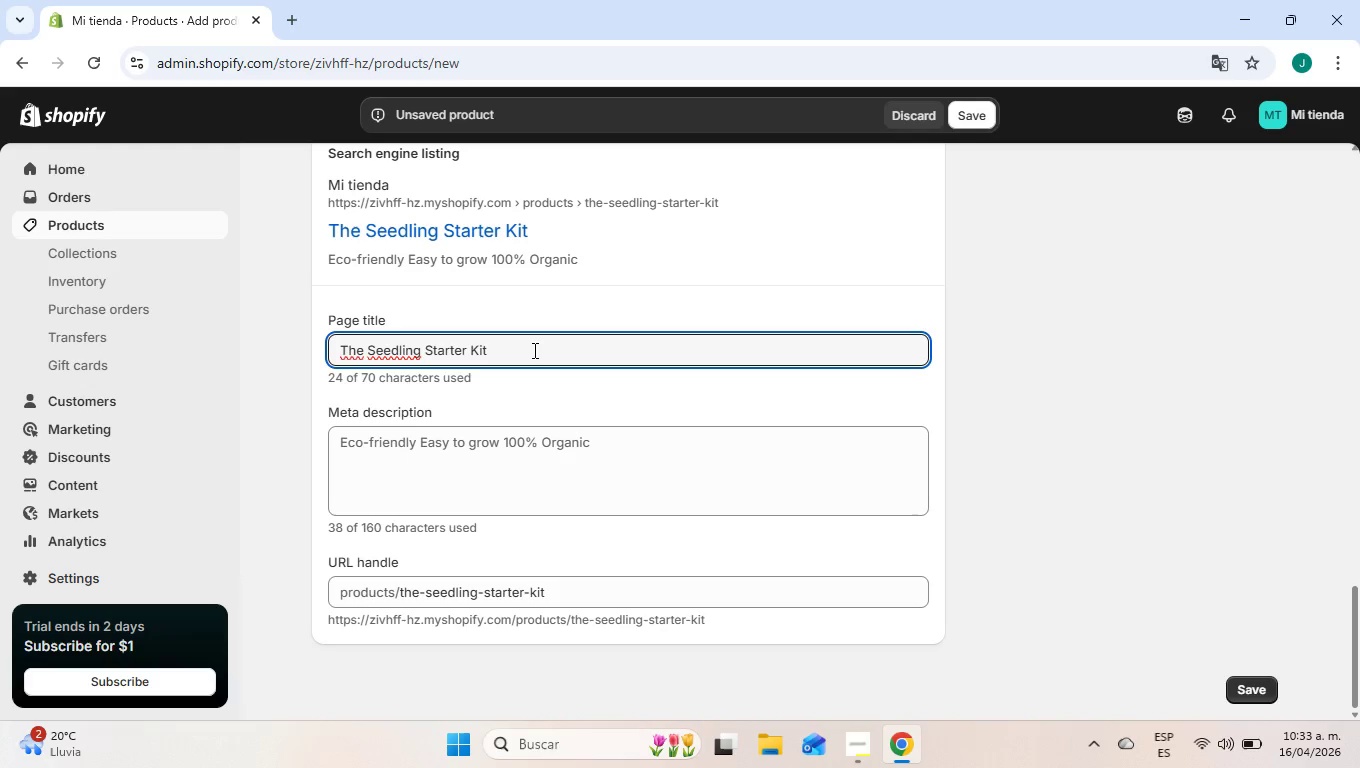 
key(Backslash)
 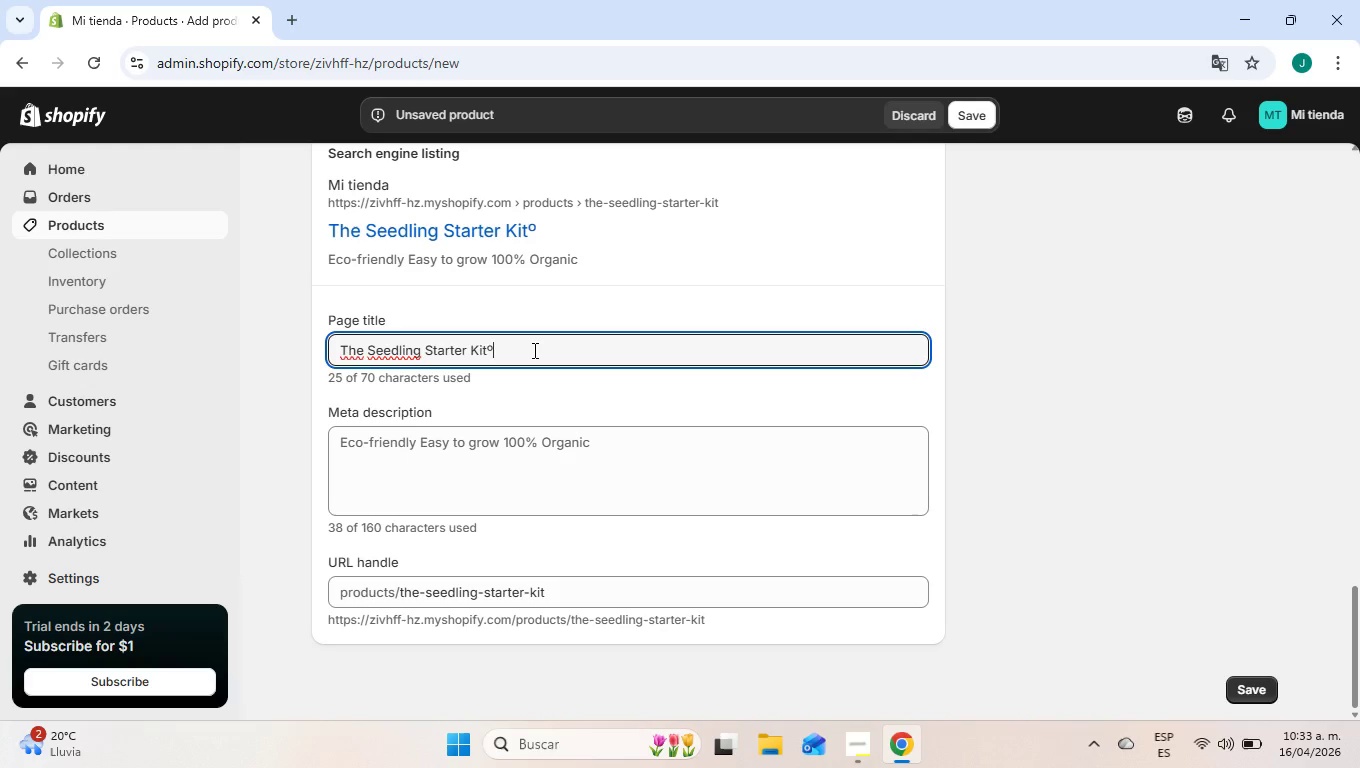 
key(Backspace)
 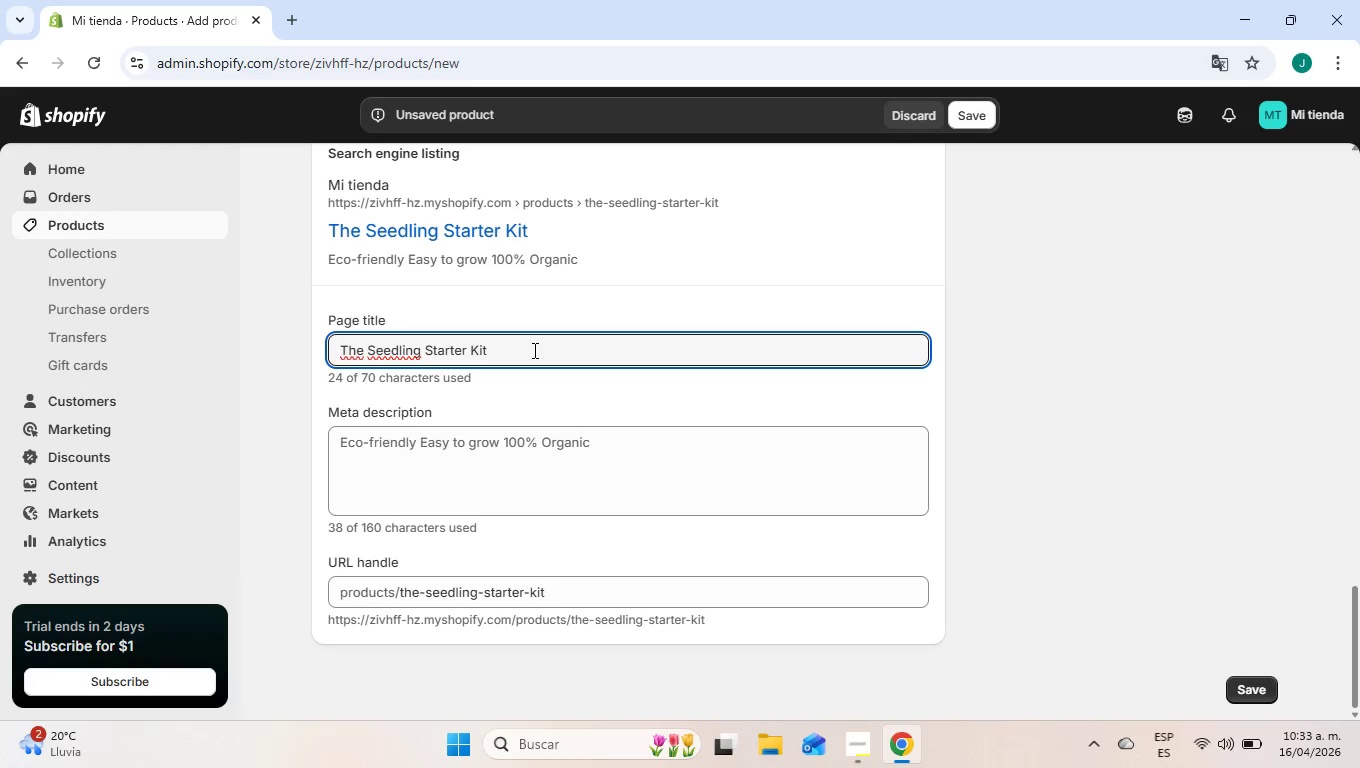 
key(Space)
 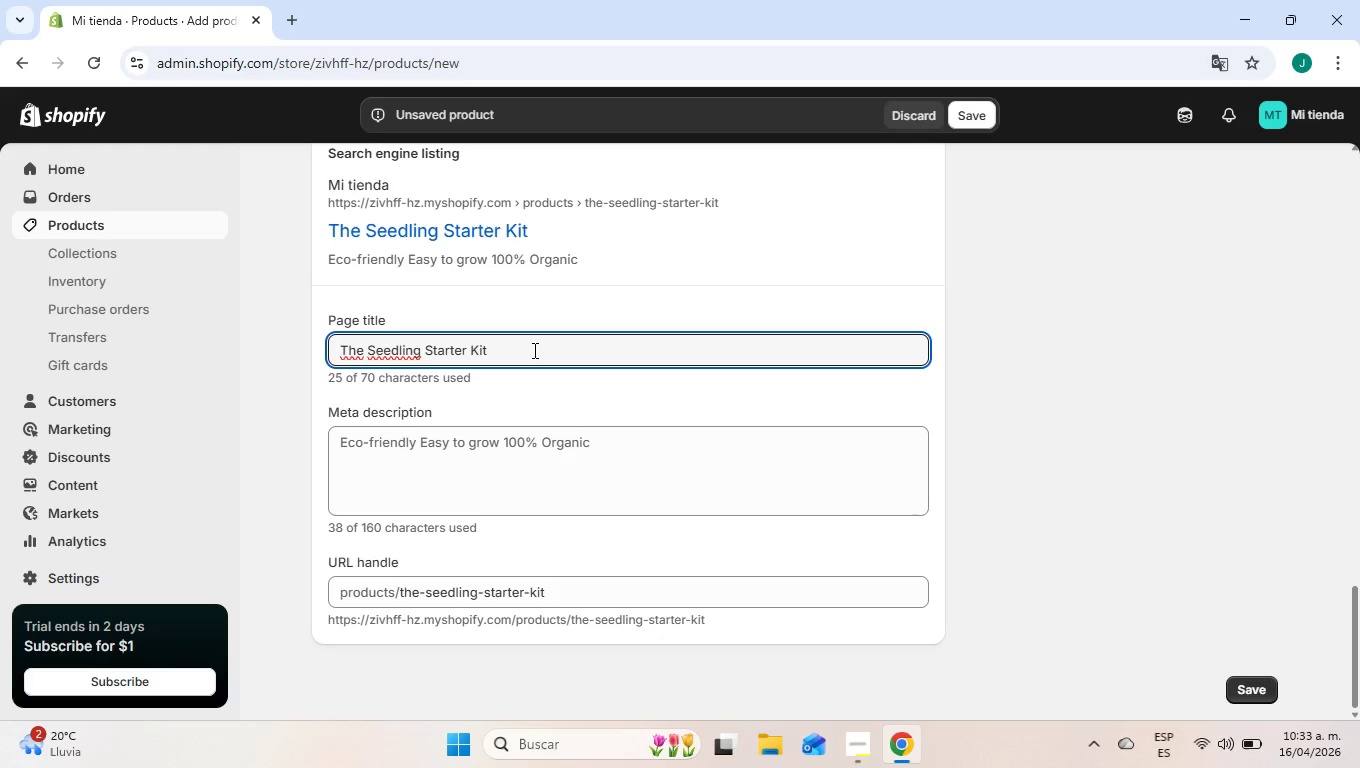 
key(Backslash)
 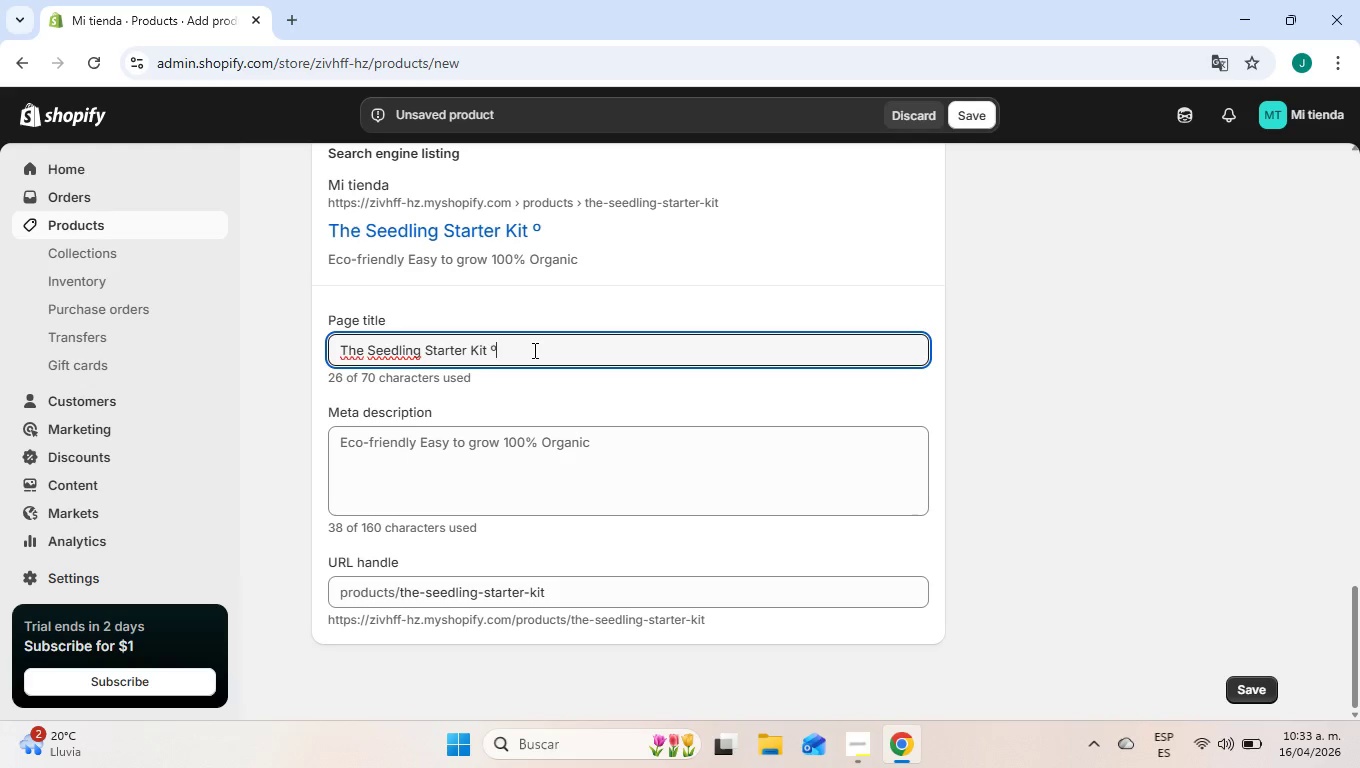 
key(Backslash)
 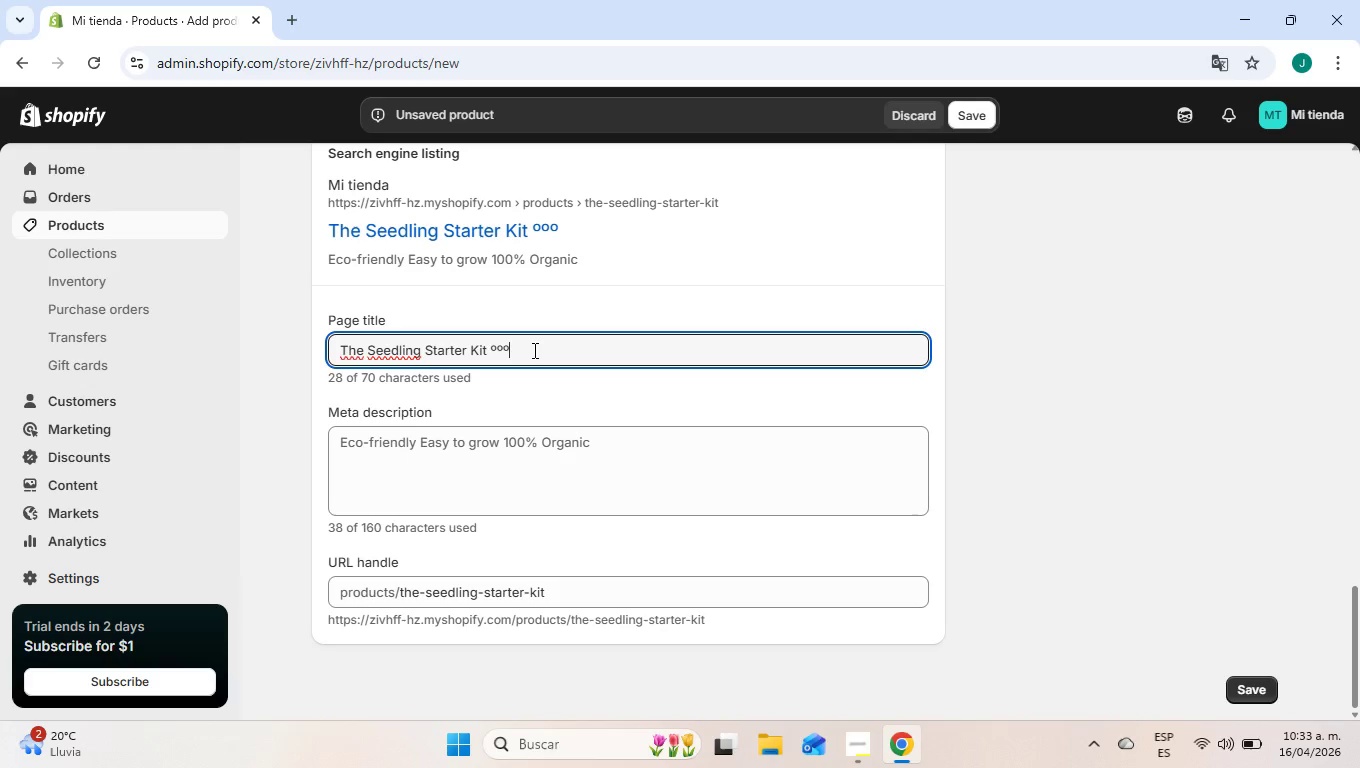 
key(Backslash)
 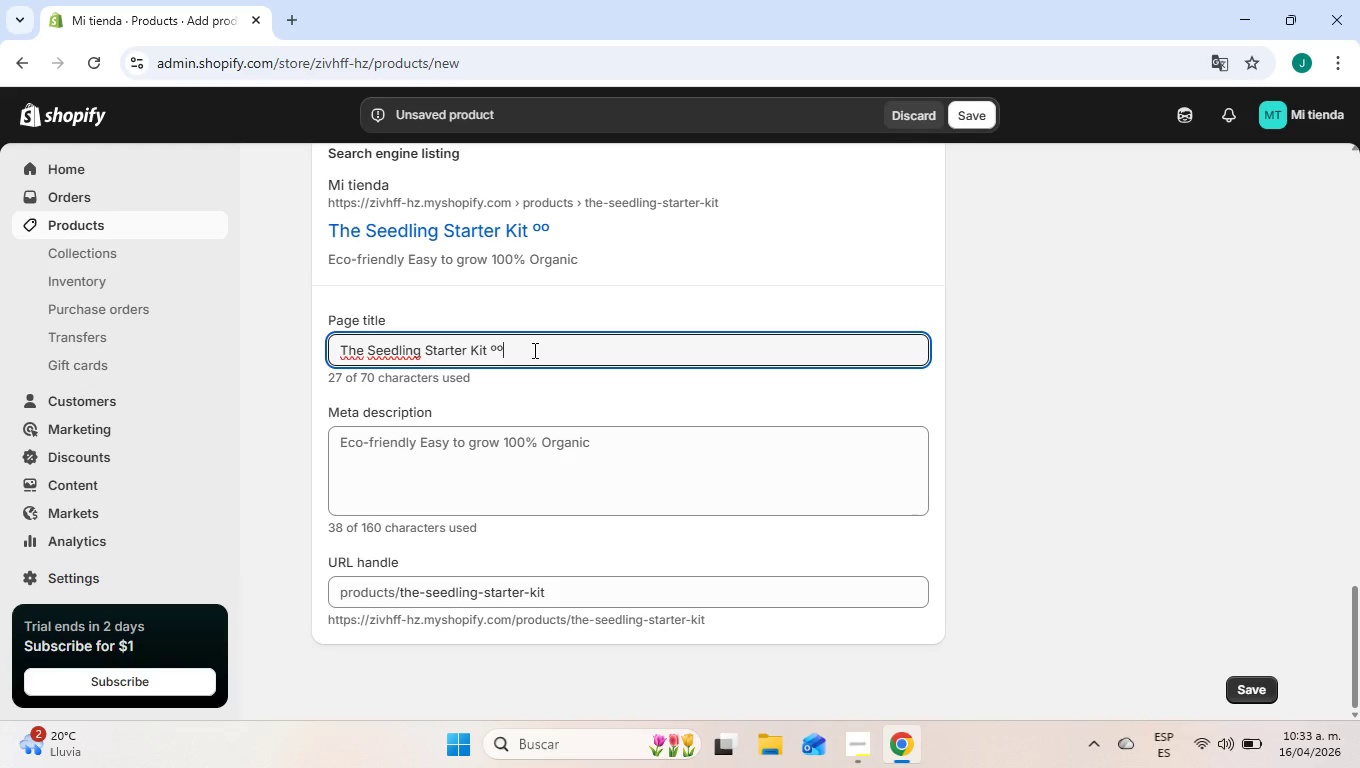 
key(Backspace)
 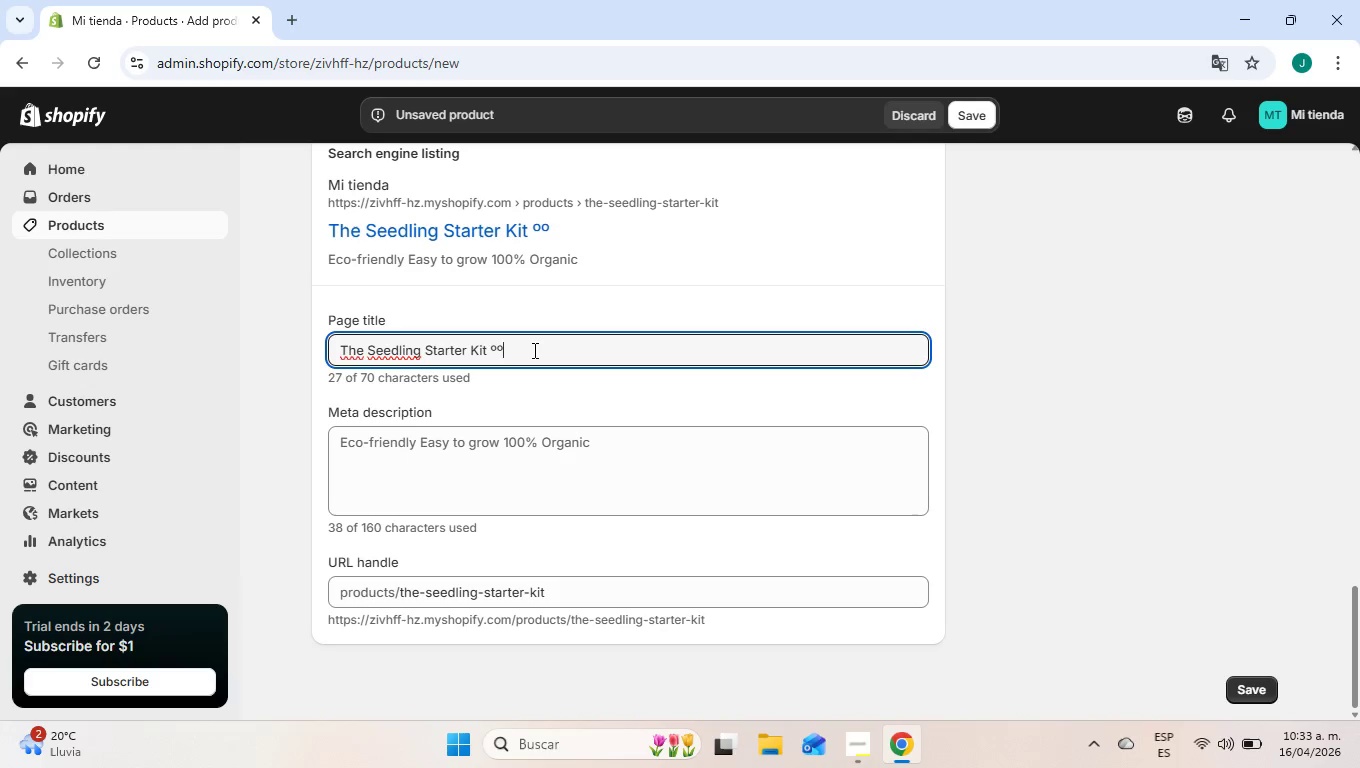 
key(Backspace)
 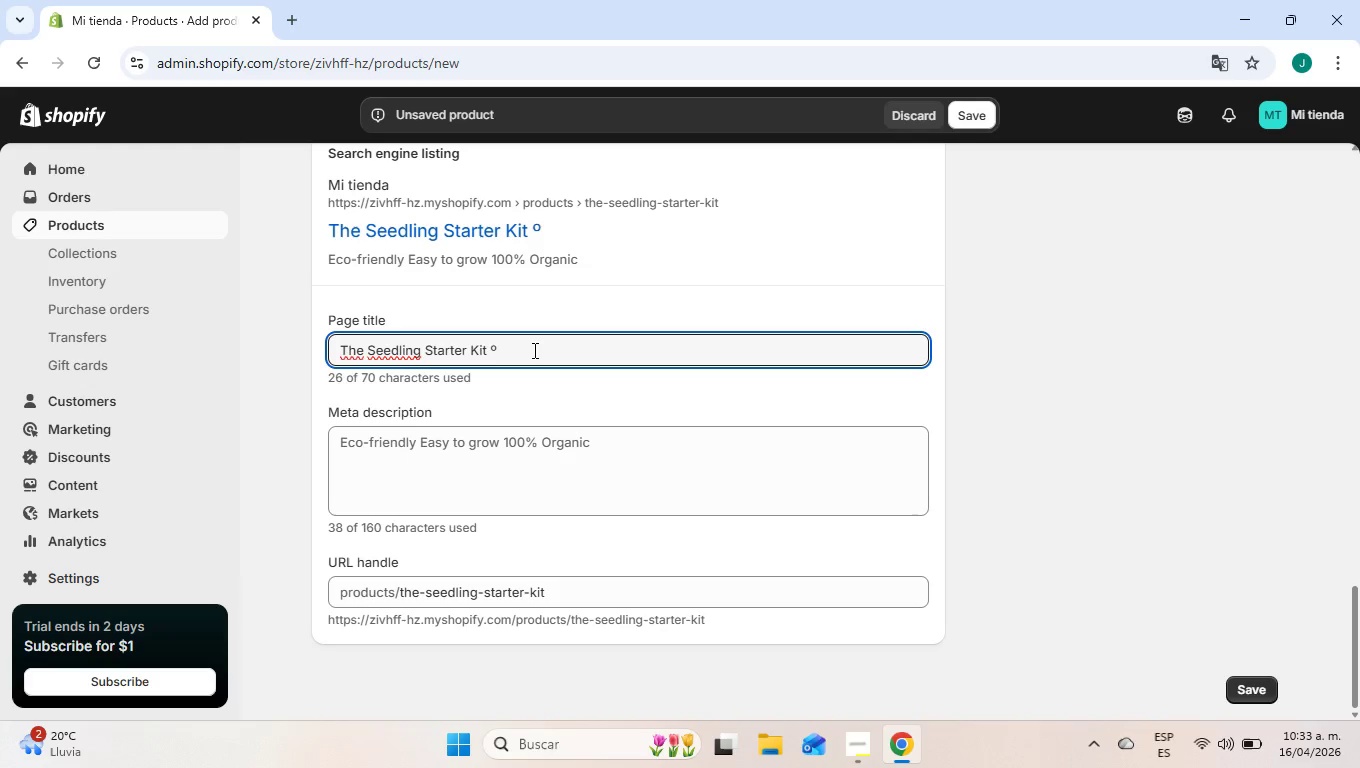 
key(Backspace)
 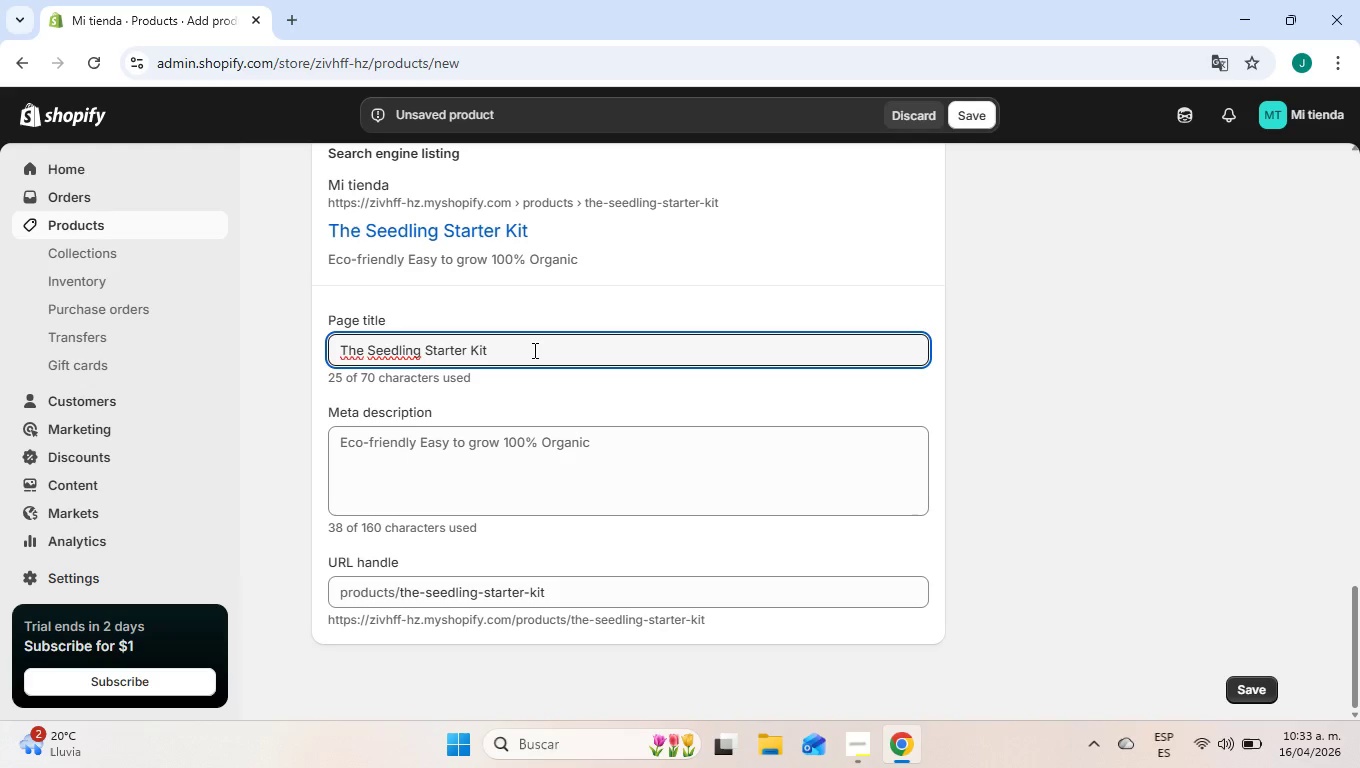 
key(Shift+Backslash)
 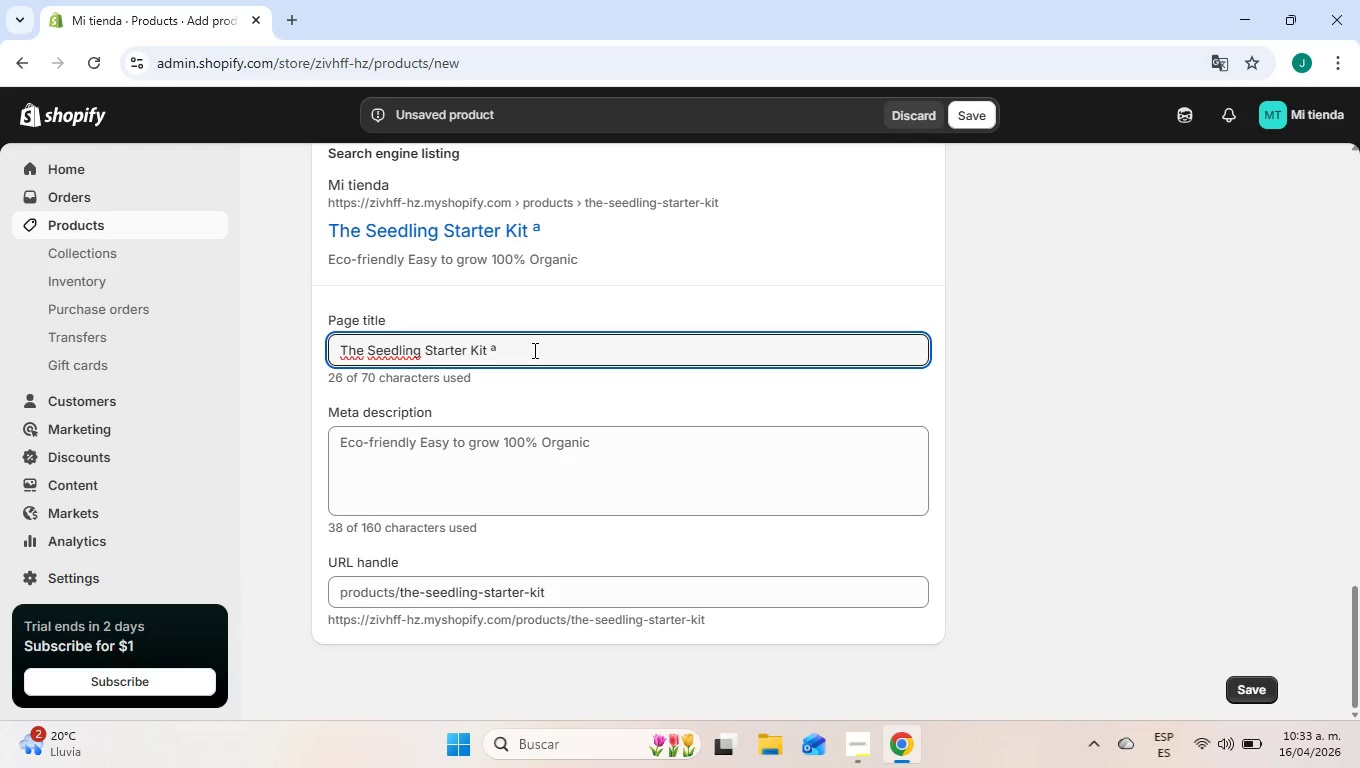 
key(Backspace)
 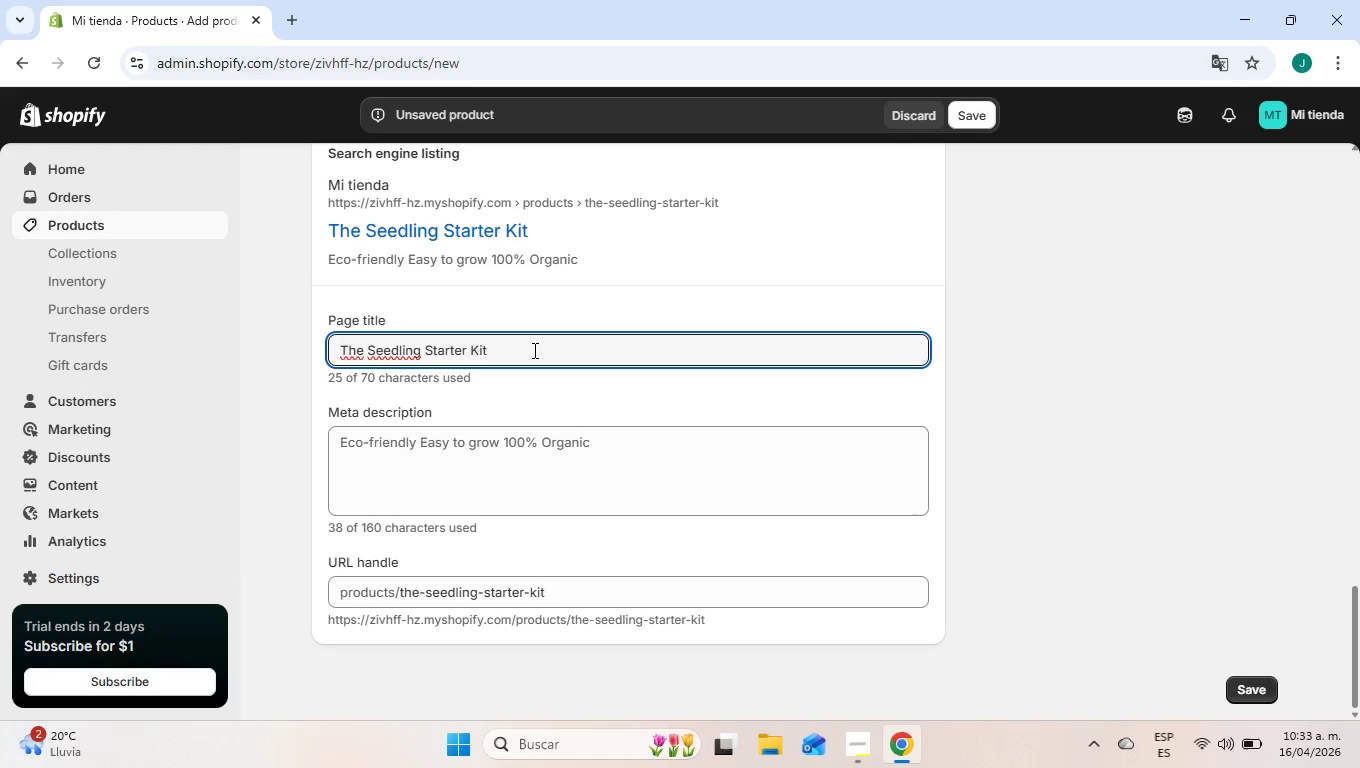 
key(Alt+Control+Backslash)
 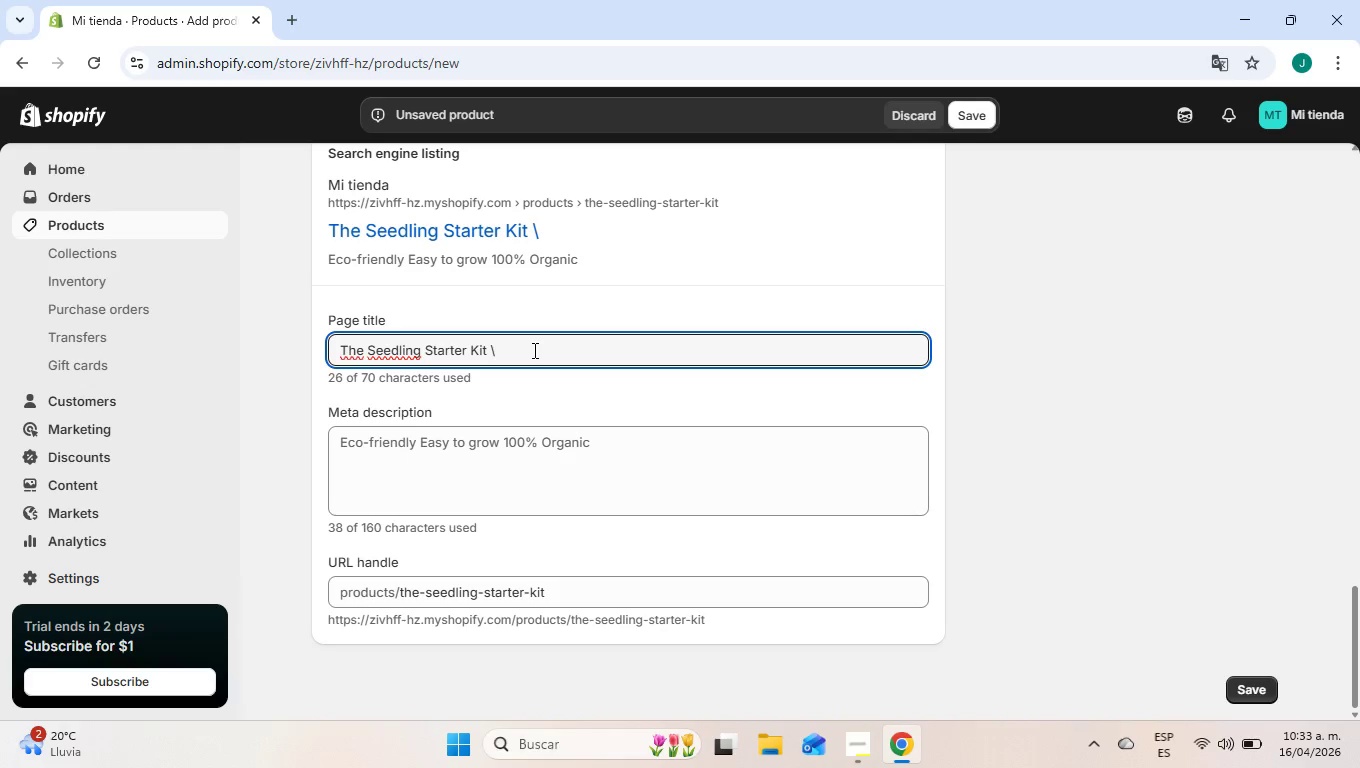 
key(Backspace)
 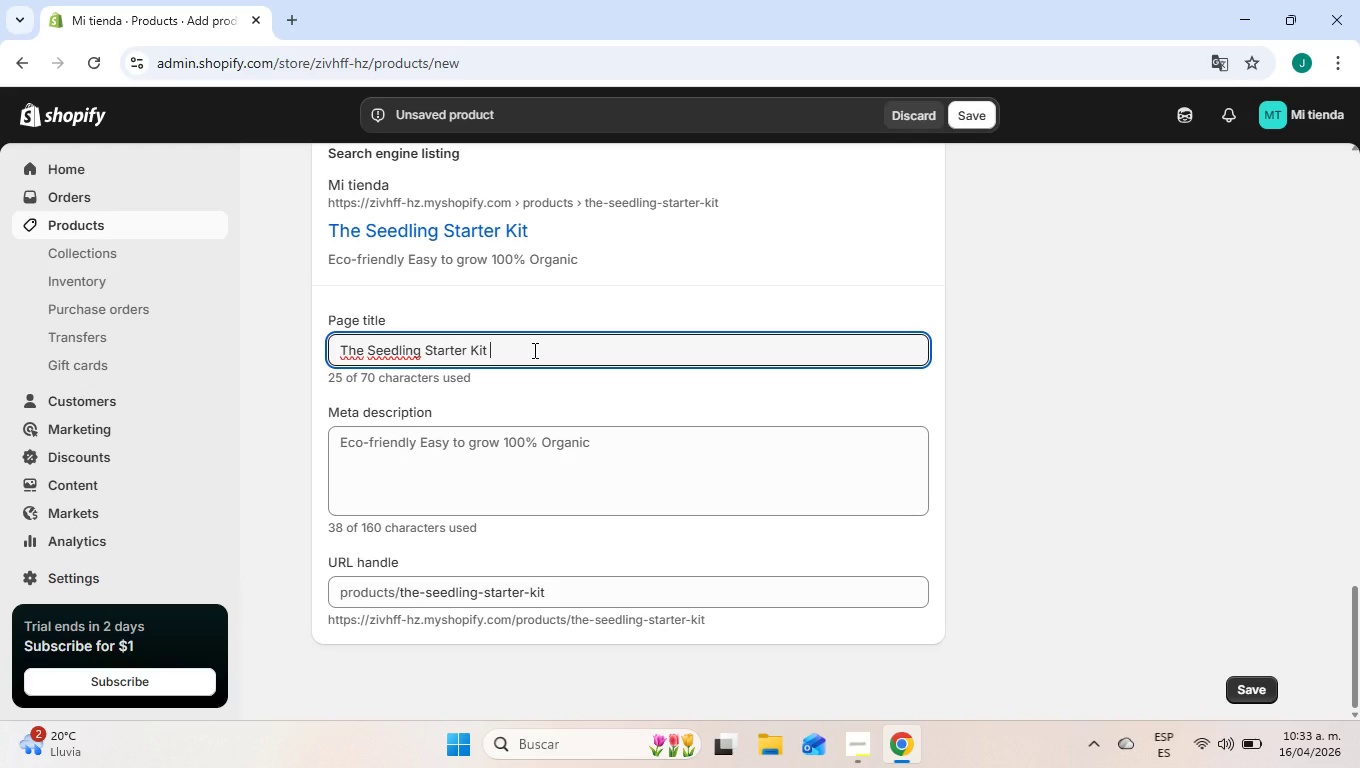 
type(Sustainable ^ Eco-friendly)
 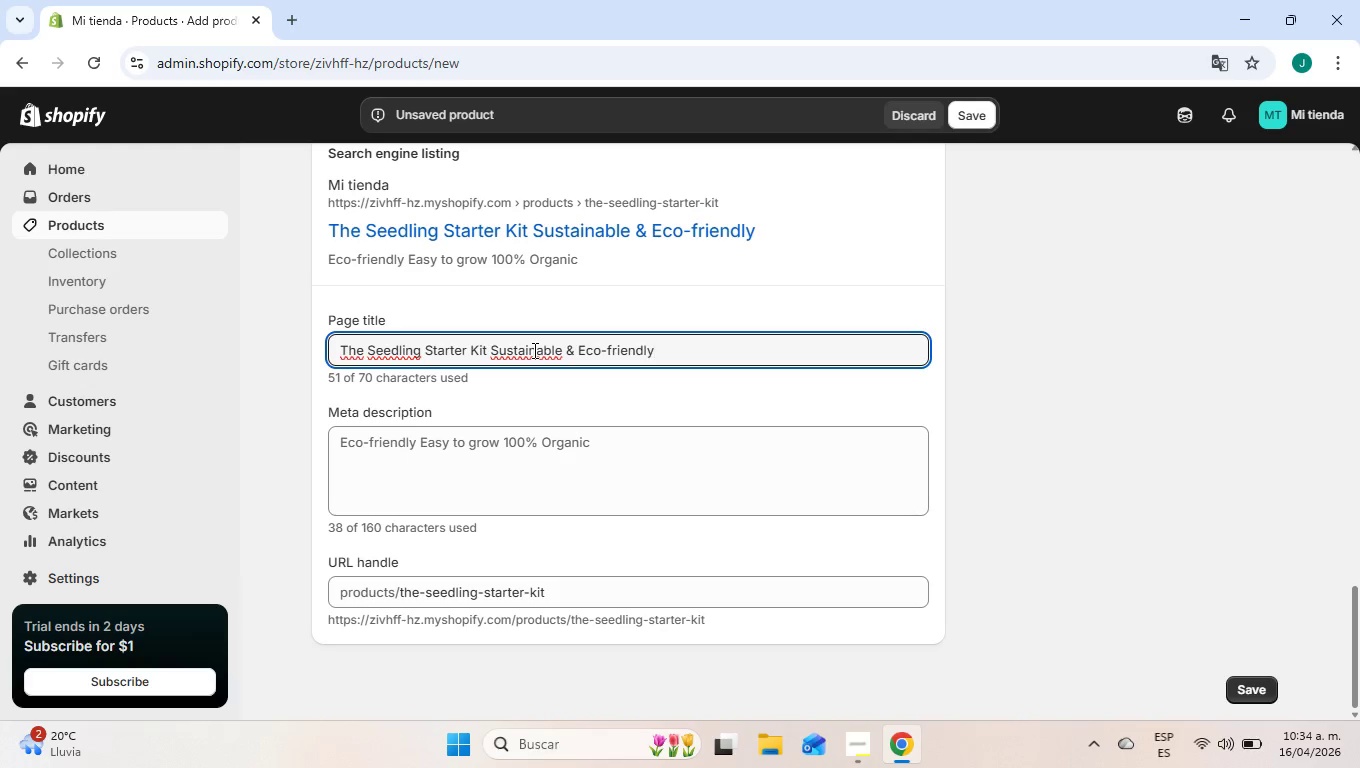 
left_click([491, 354])
 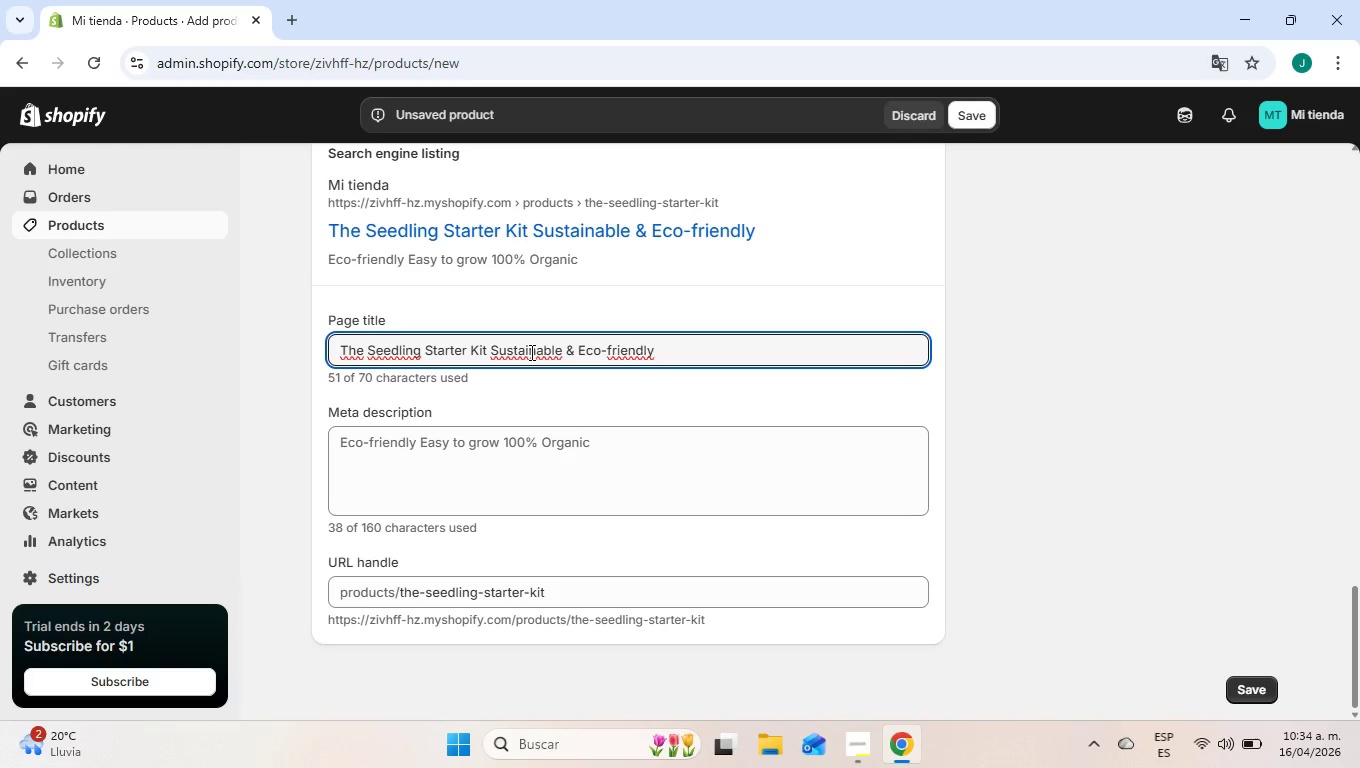 
key(ArrowLeft)
 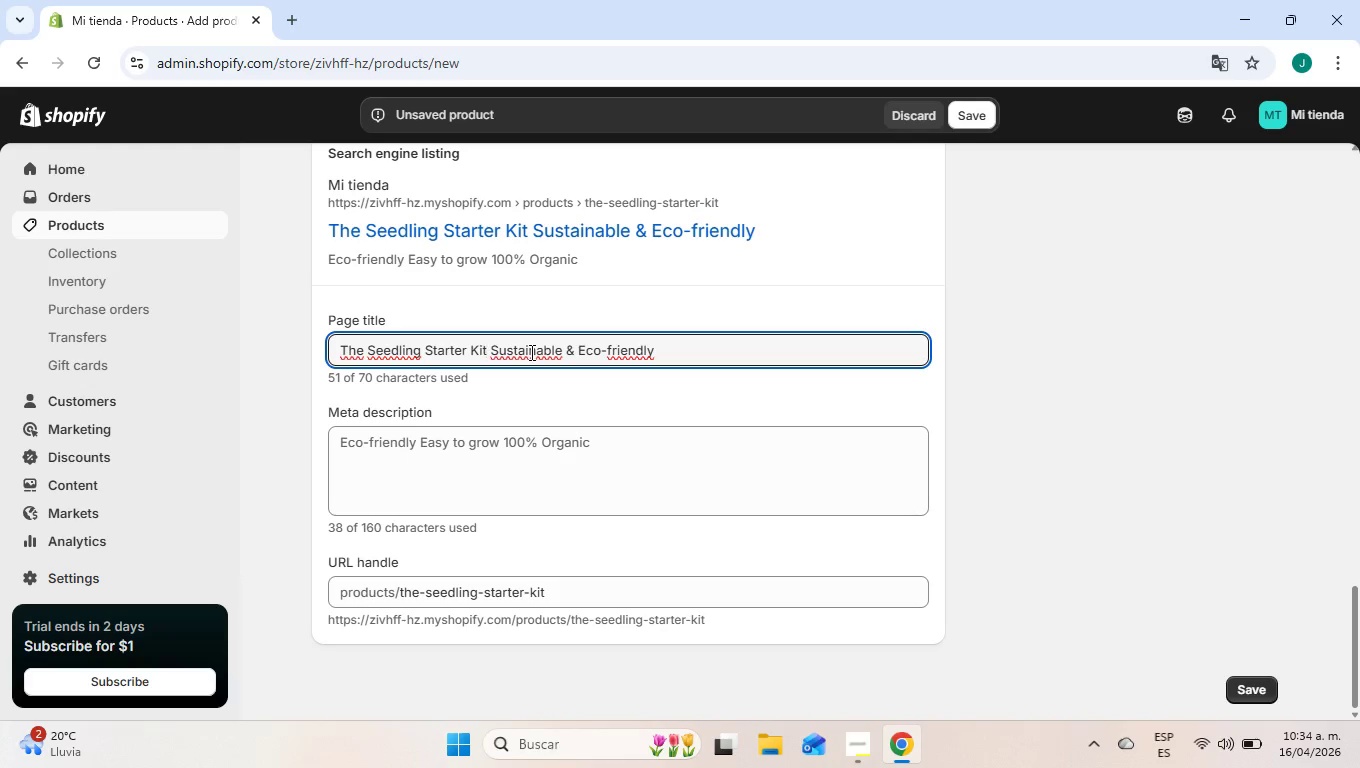 
key(Space)
 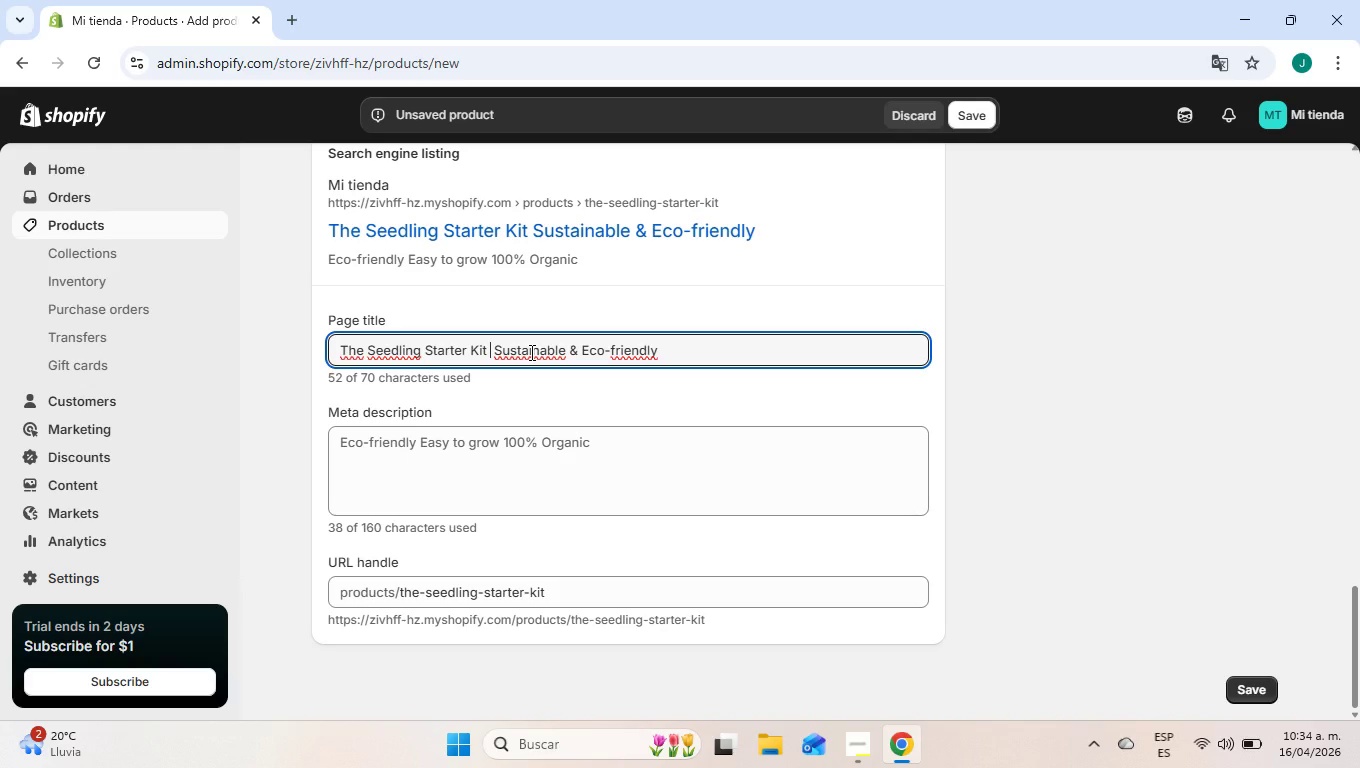 
key(Backslash)
 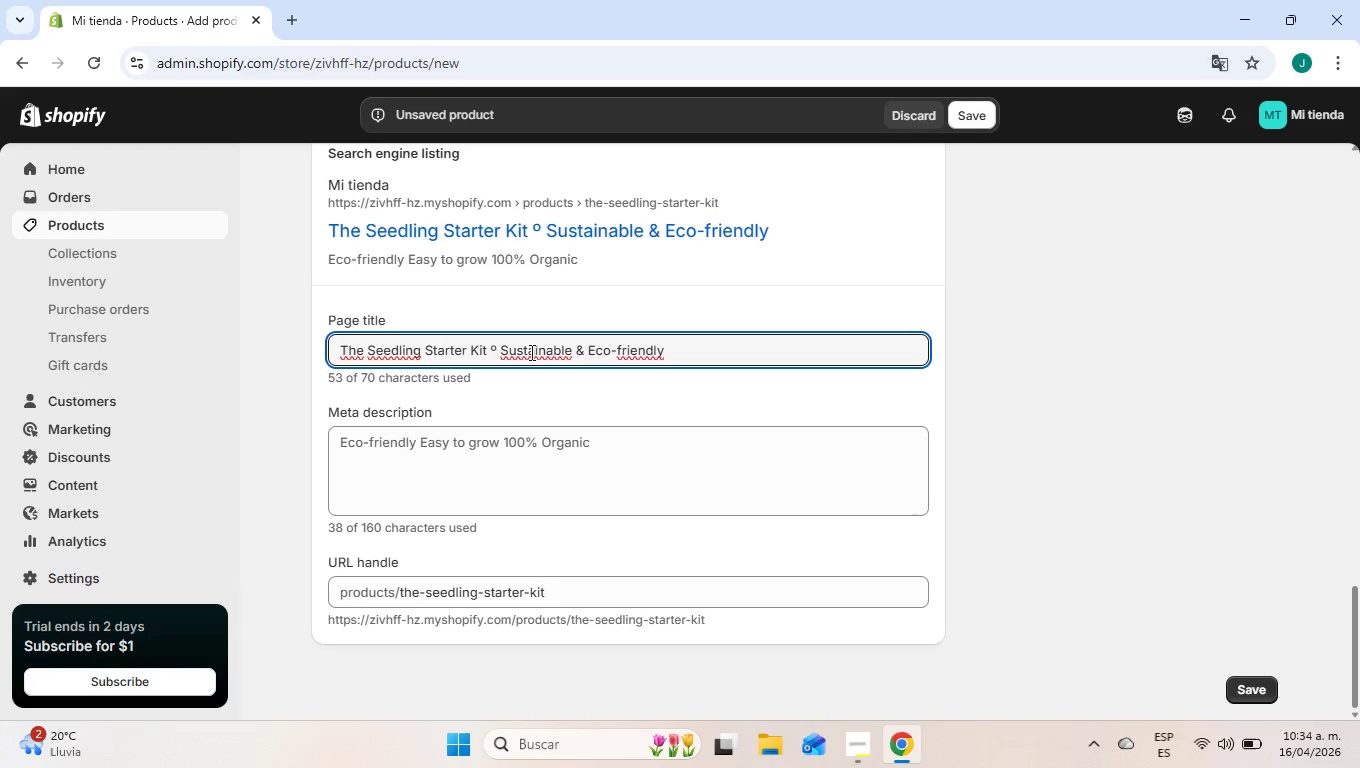 
key(Backspace)
 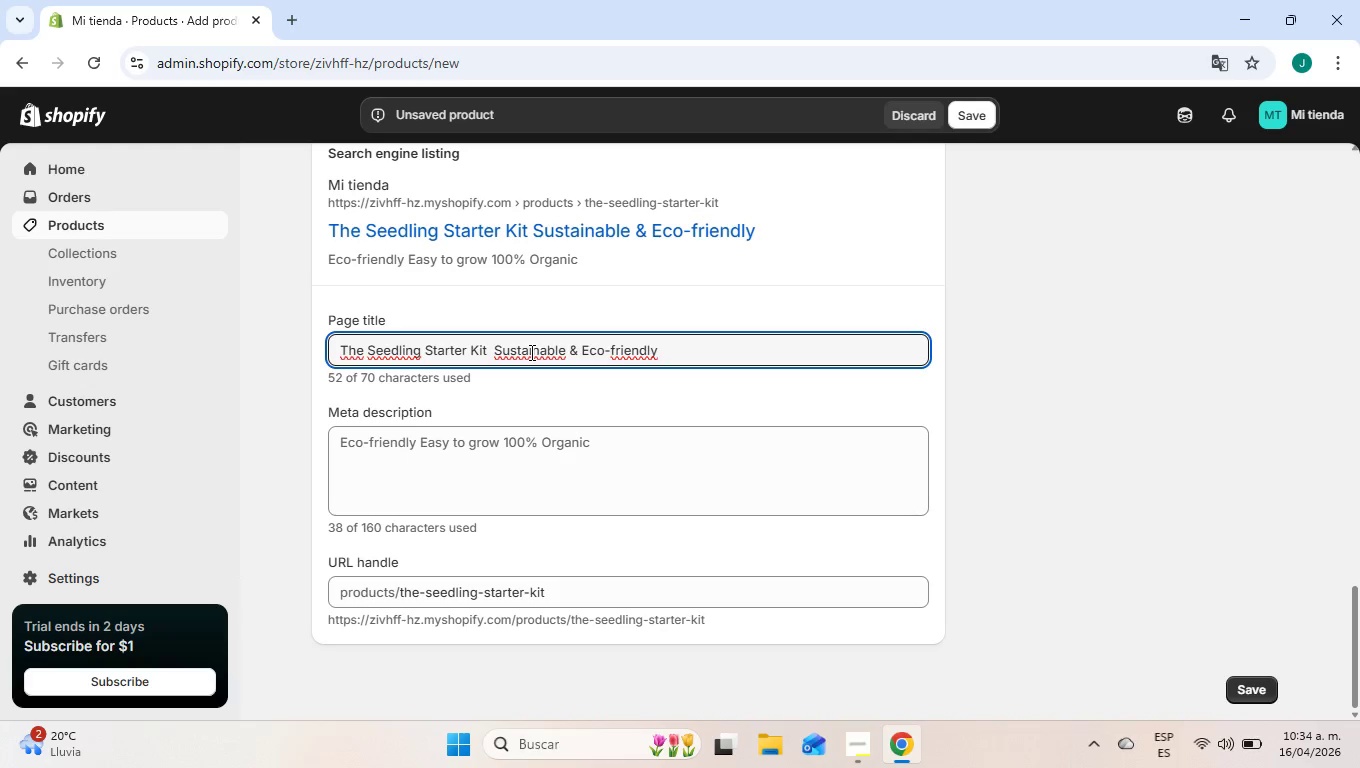 
key(Shift+Backslash)
 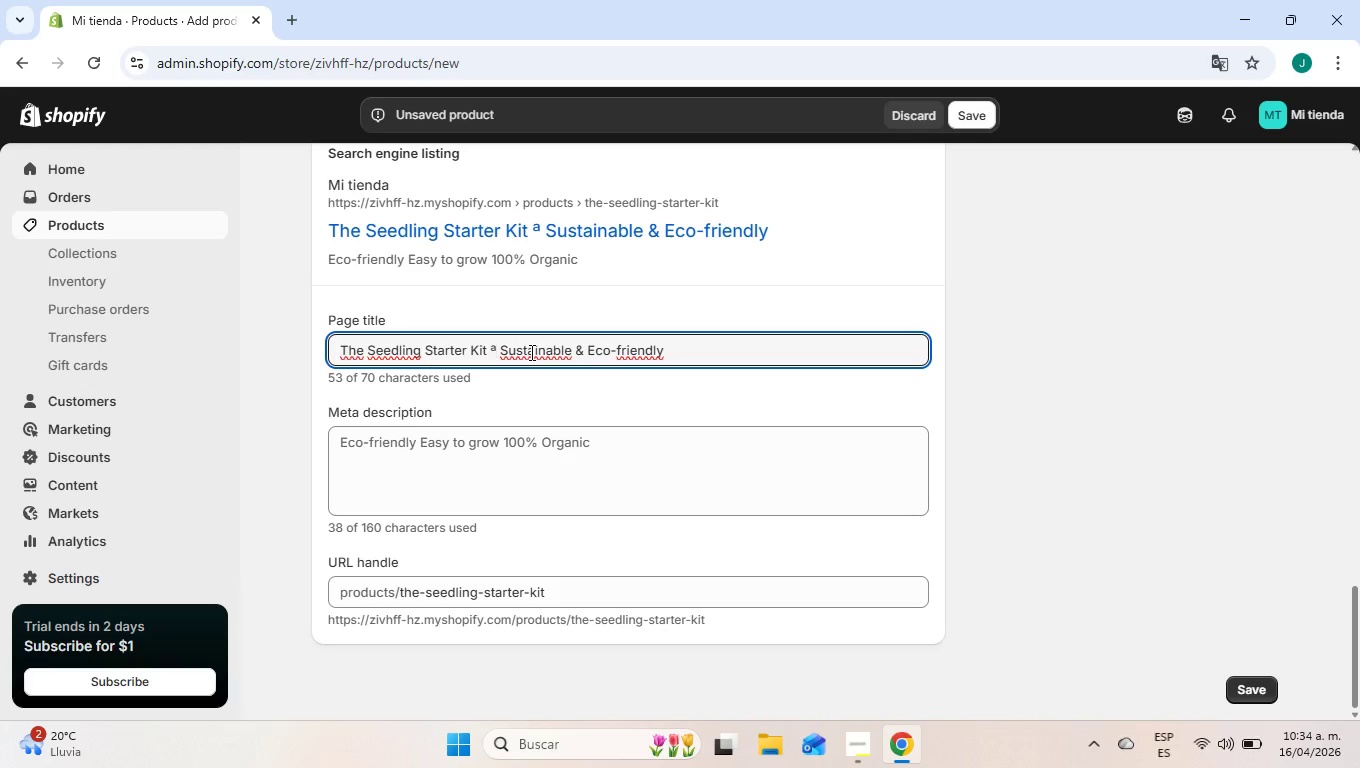 
key(Backspace)
 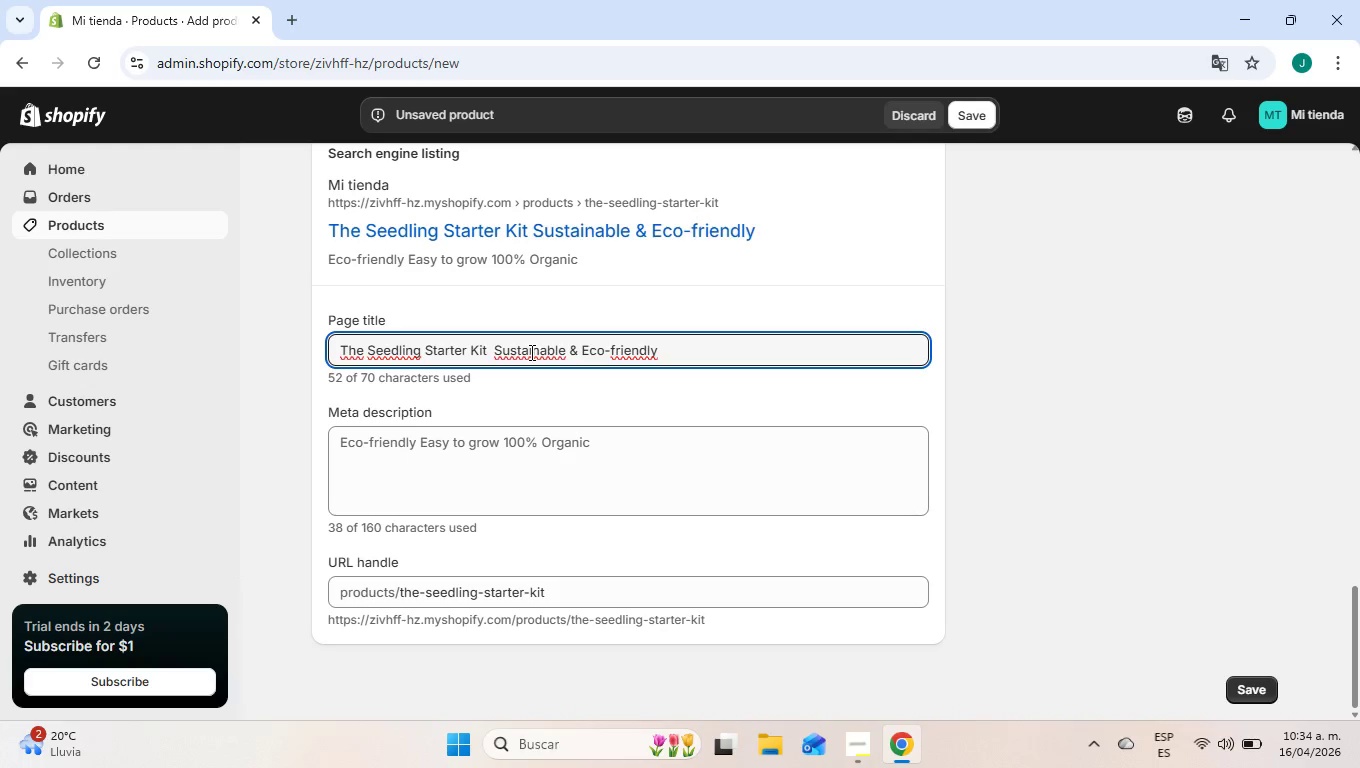 
key(Backslash)
 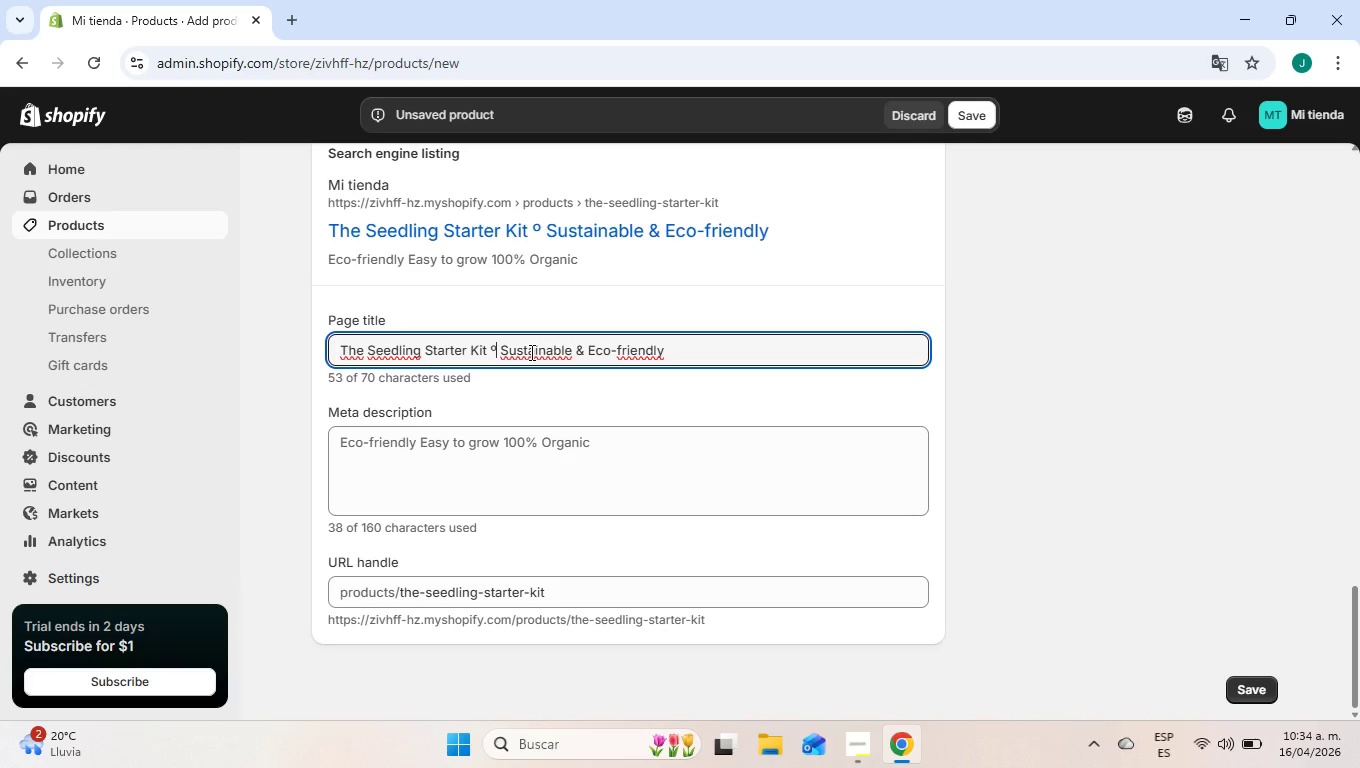 
key(Backspace)
 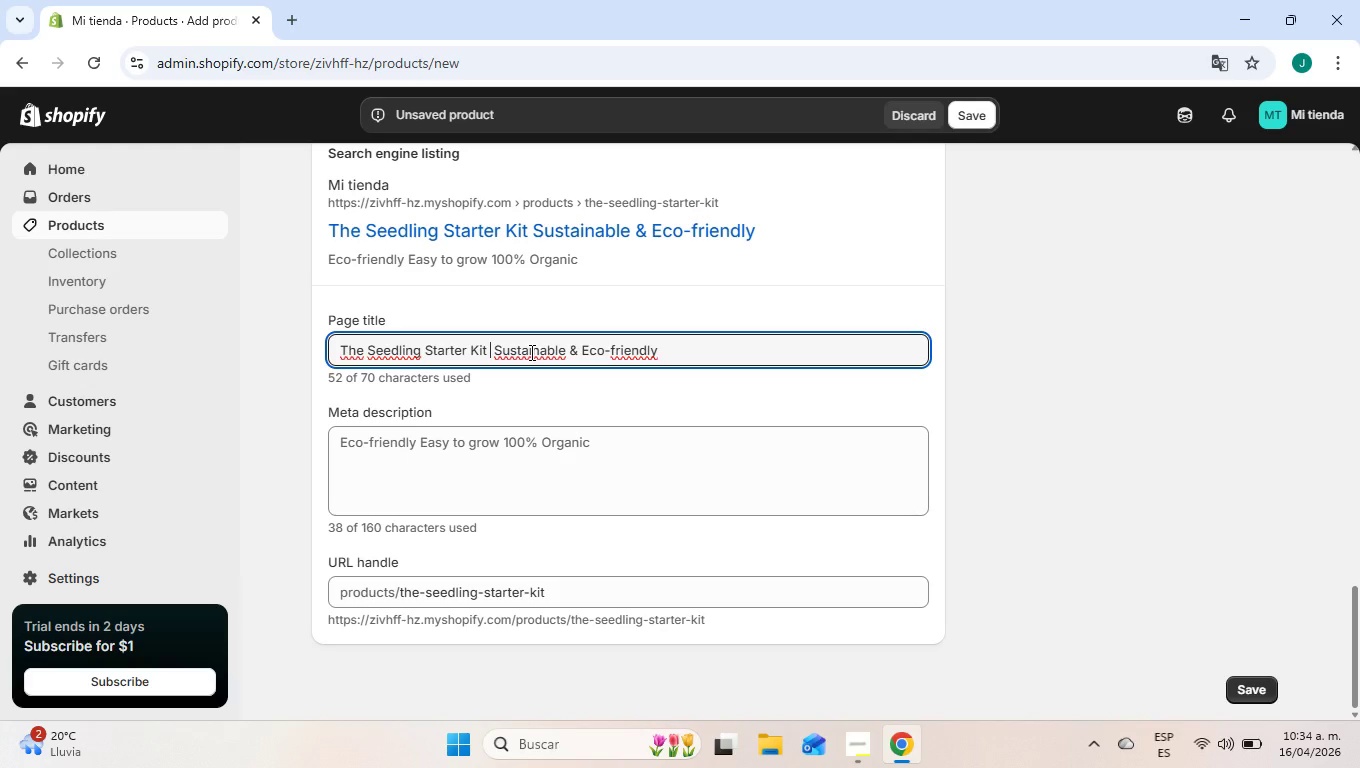 
key(Shift+BracketRight)
 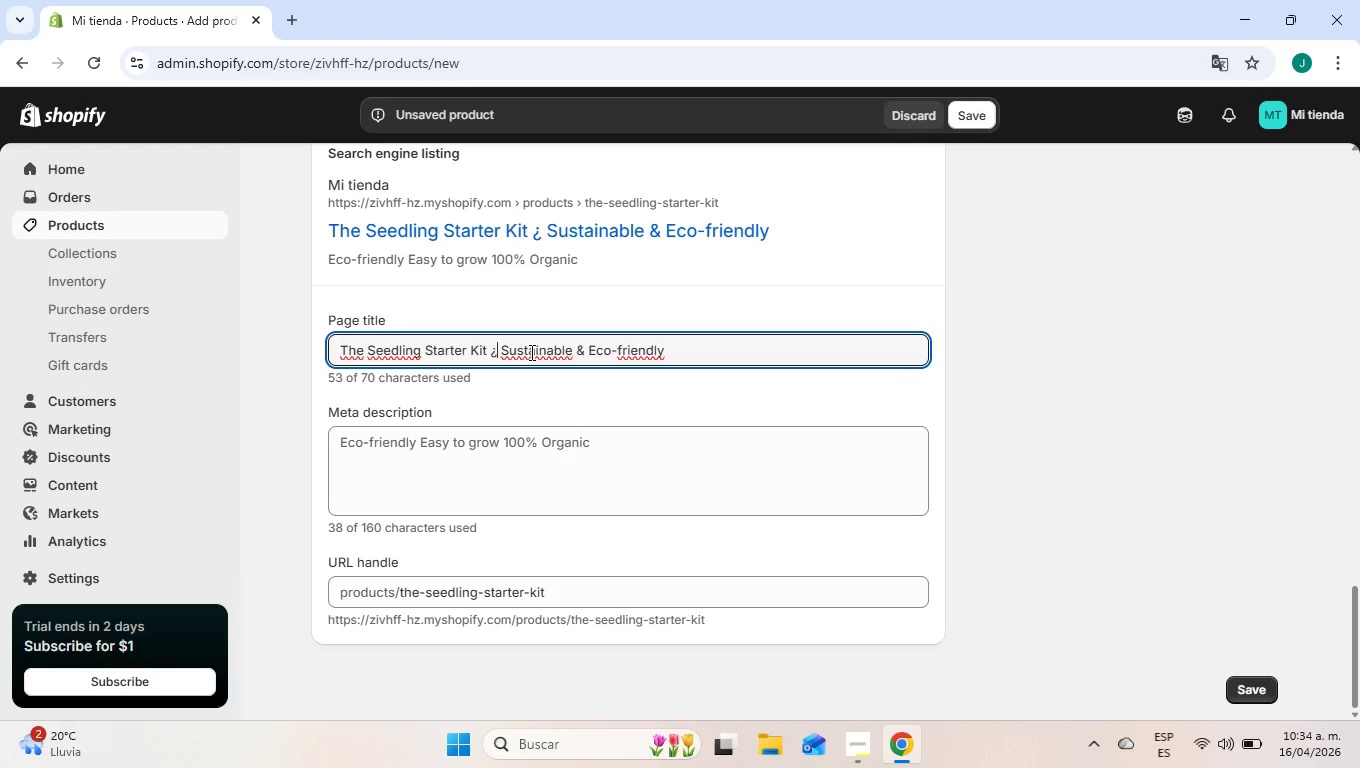 
key(Shift+BracketLeft)
 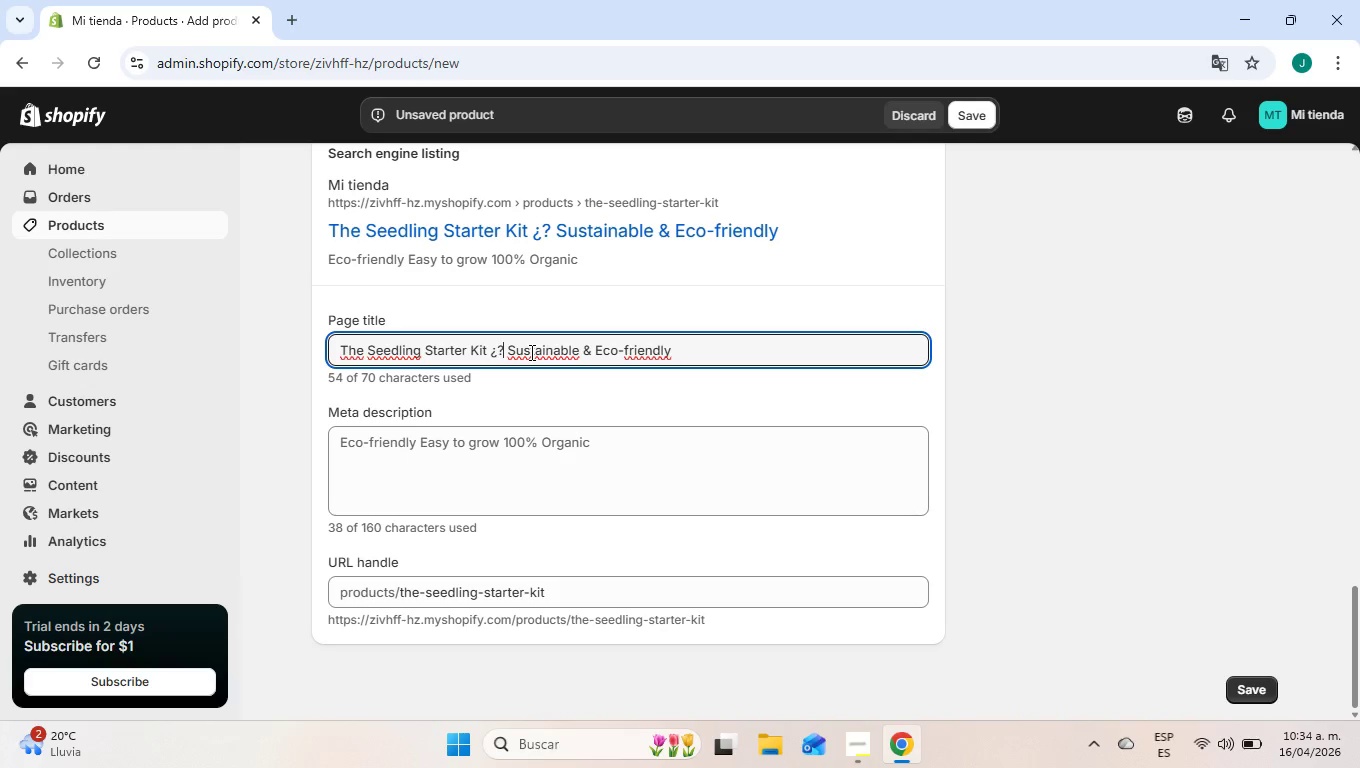 
key(Shift+Semicolon)
 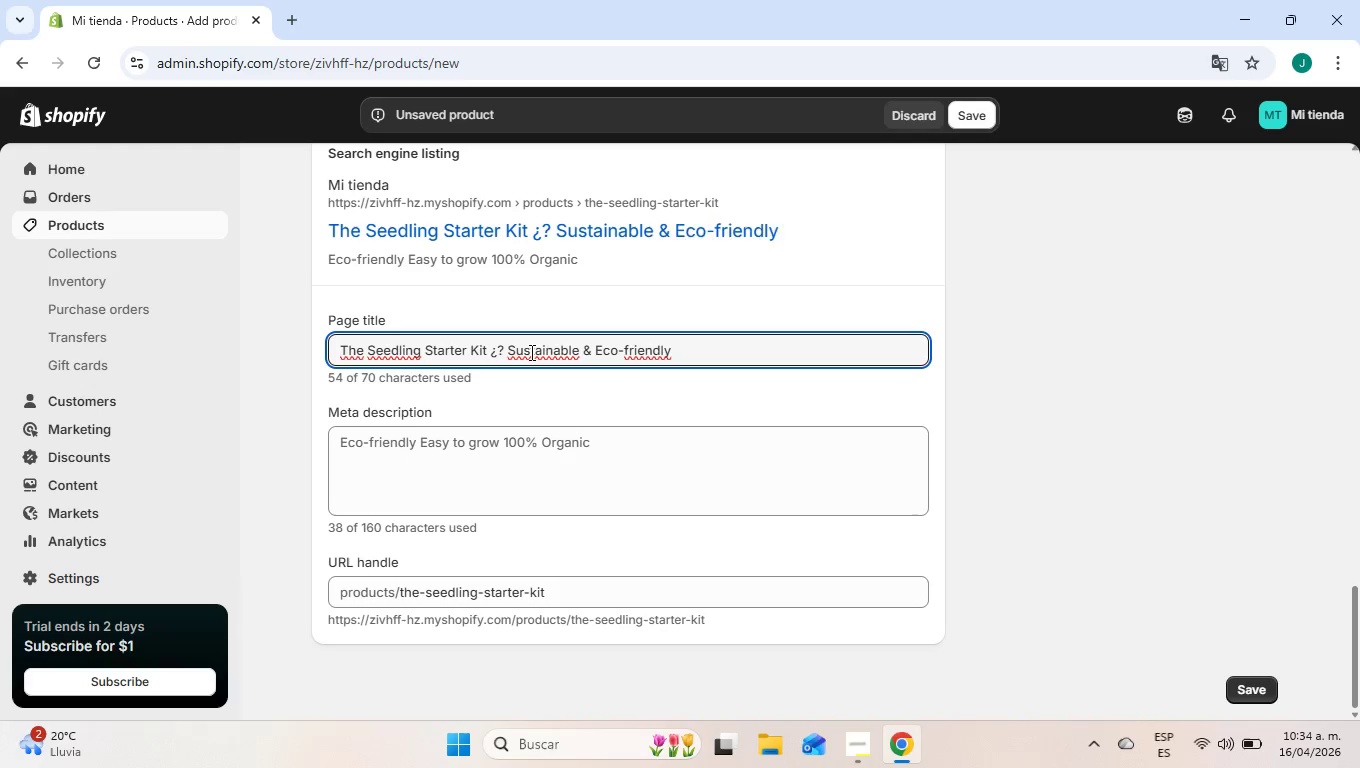 
key(Shift+Equal)
 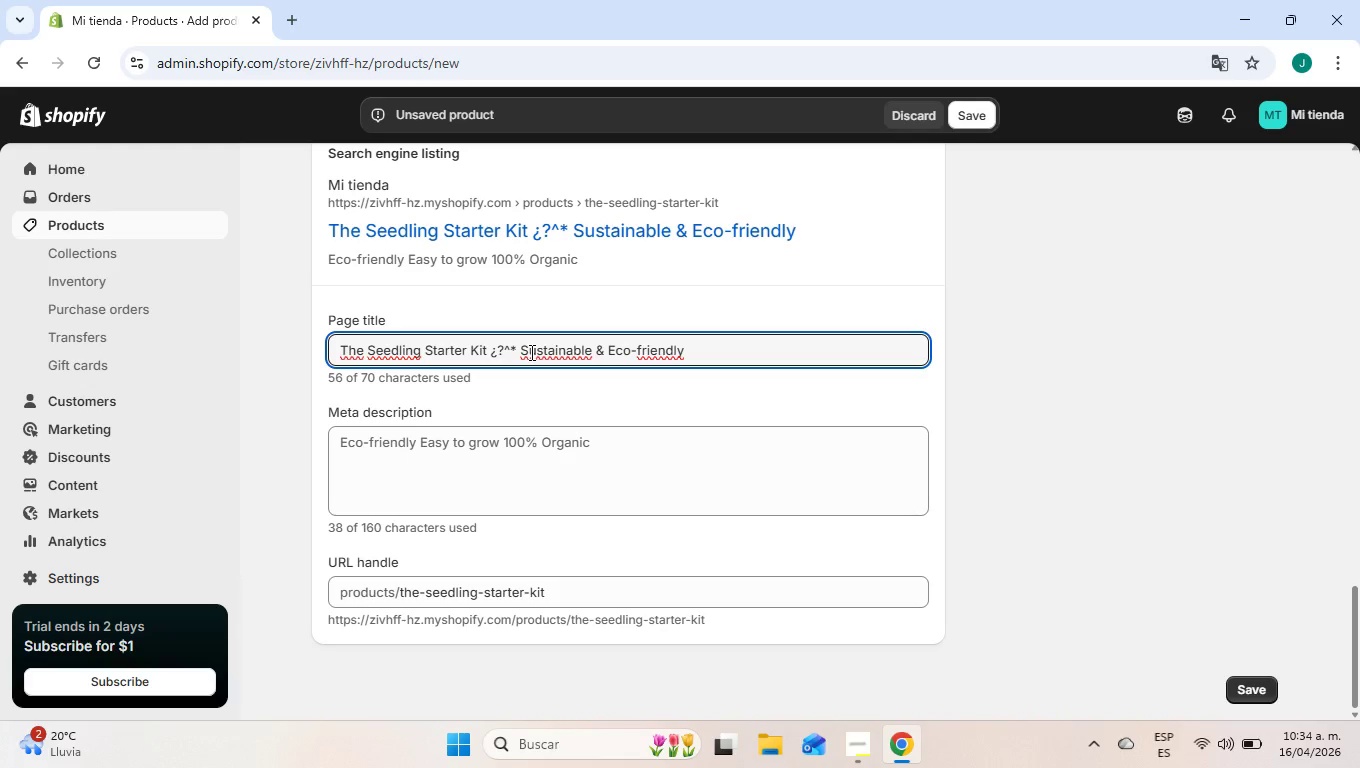 
key(Shift+Quote)
 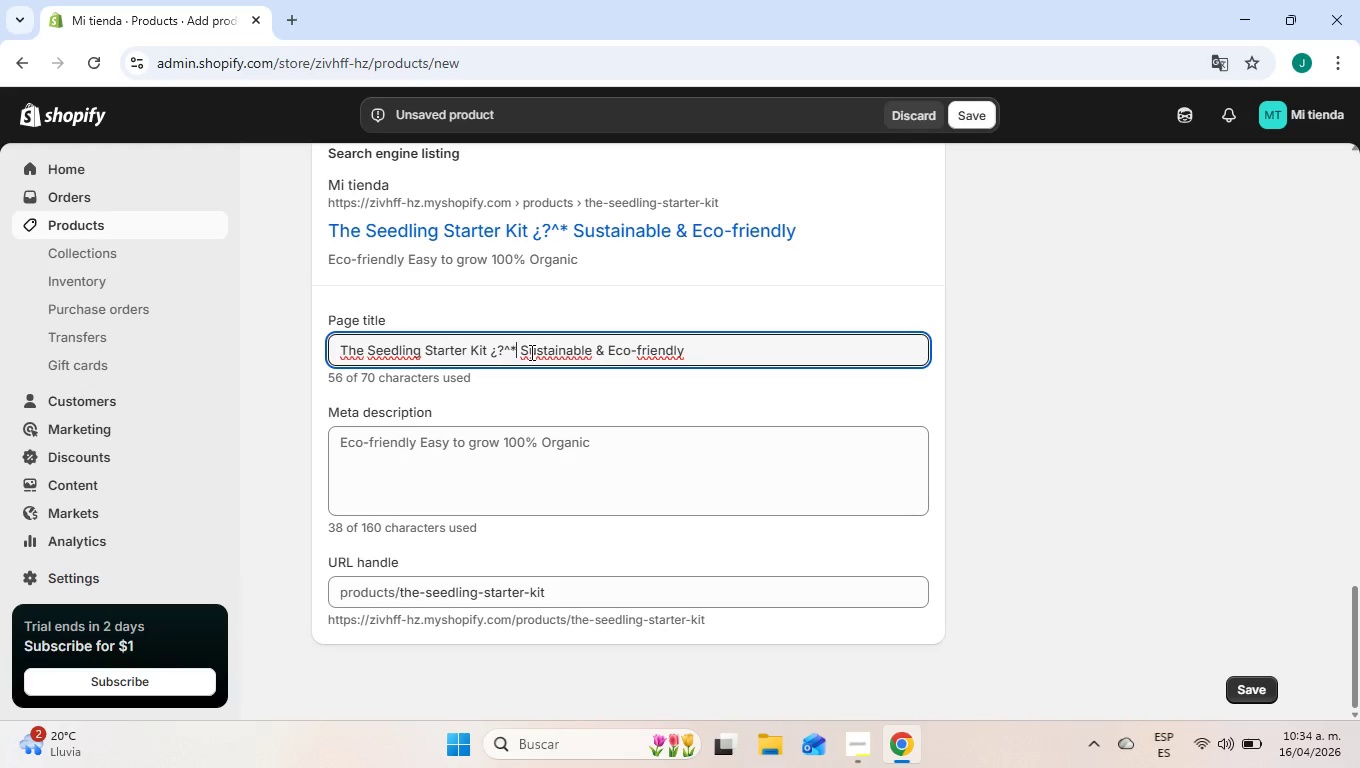 
key(Backspace)
 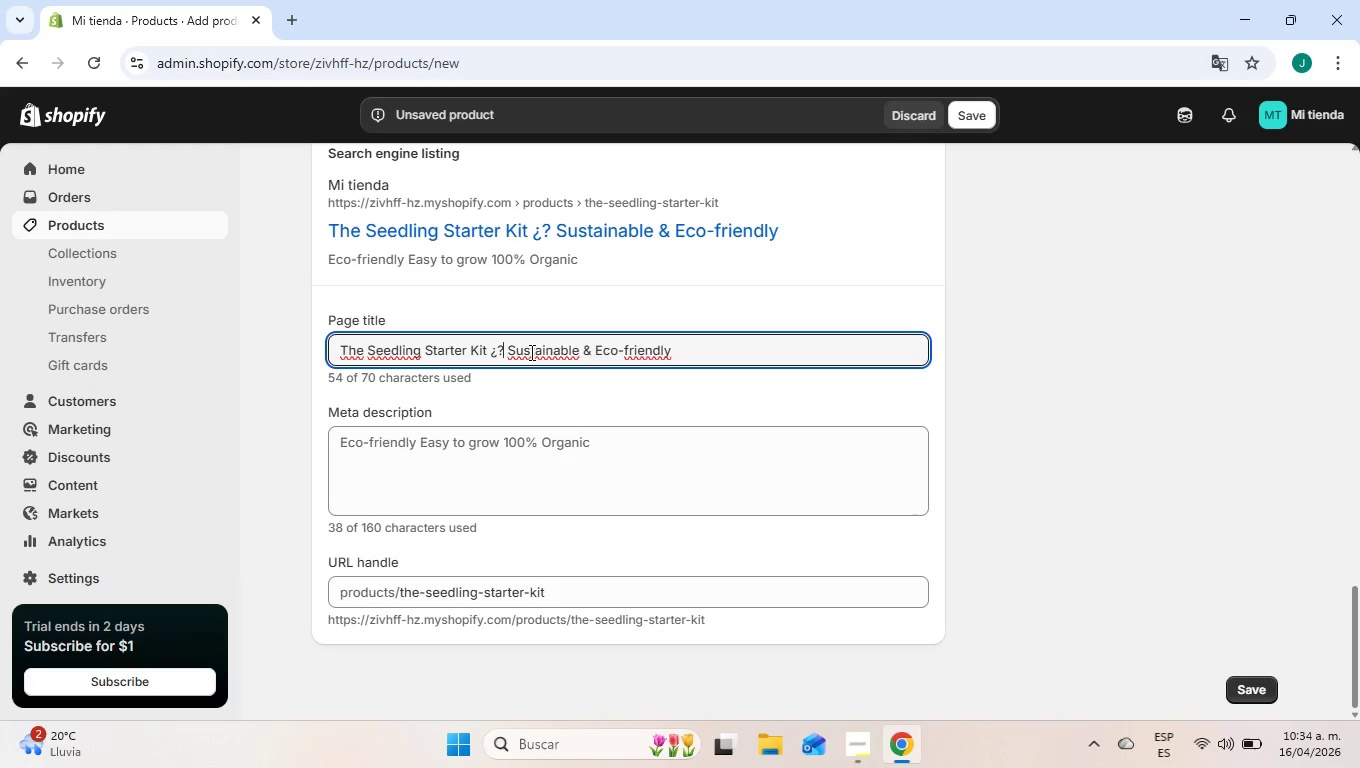 
key(Backspace)
 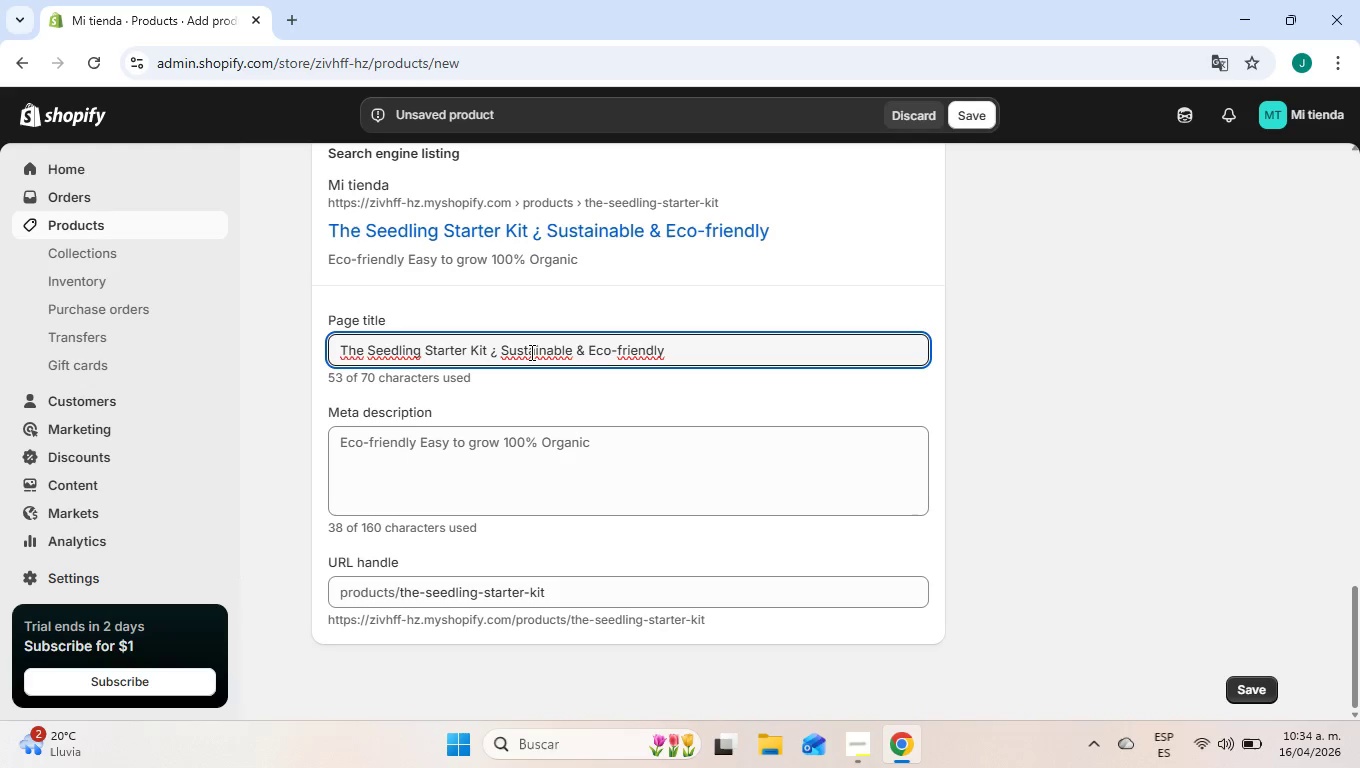 
key(Backspace)
 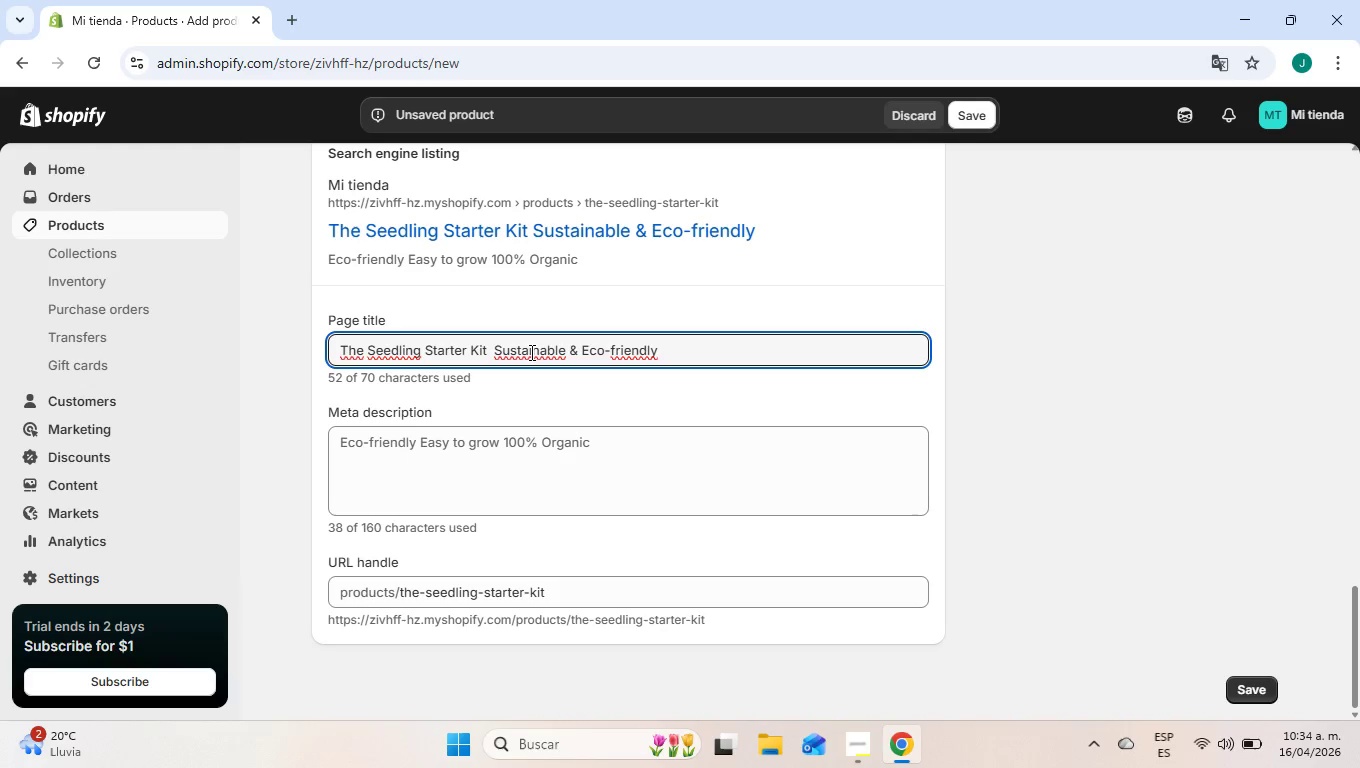 
key(Backspace)
 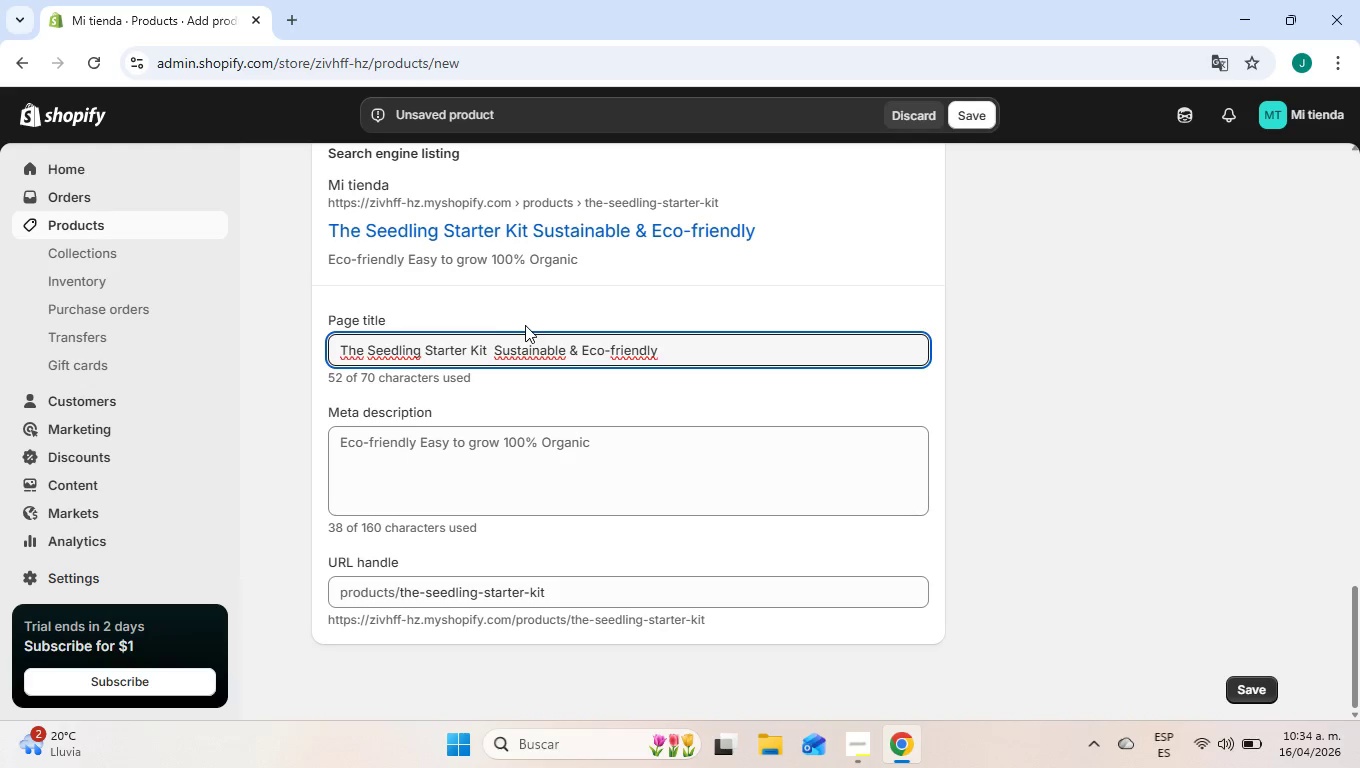 
wait(8.05)
 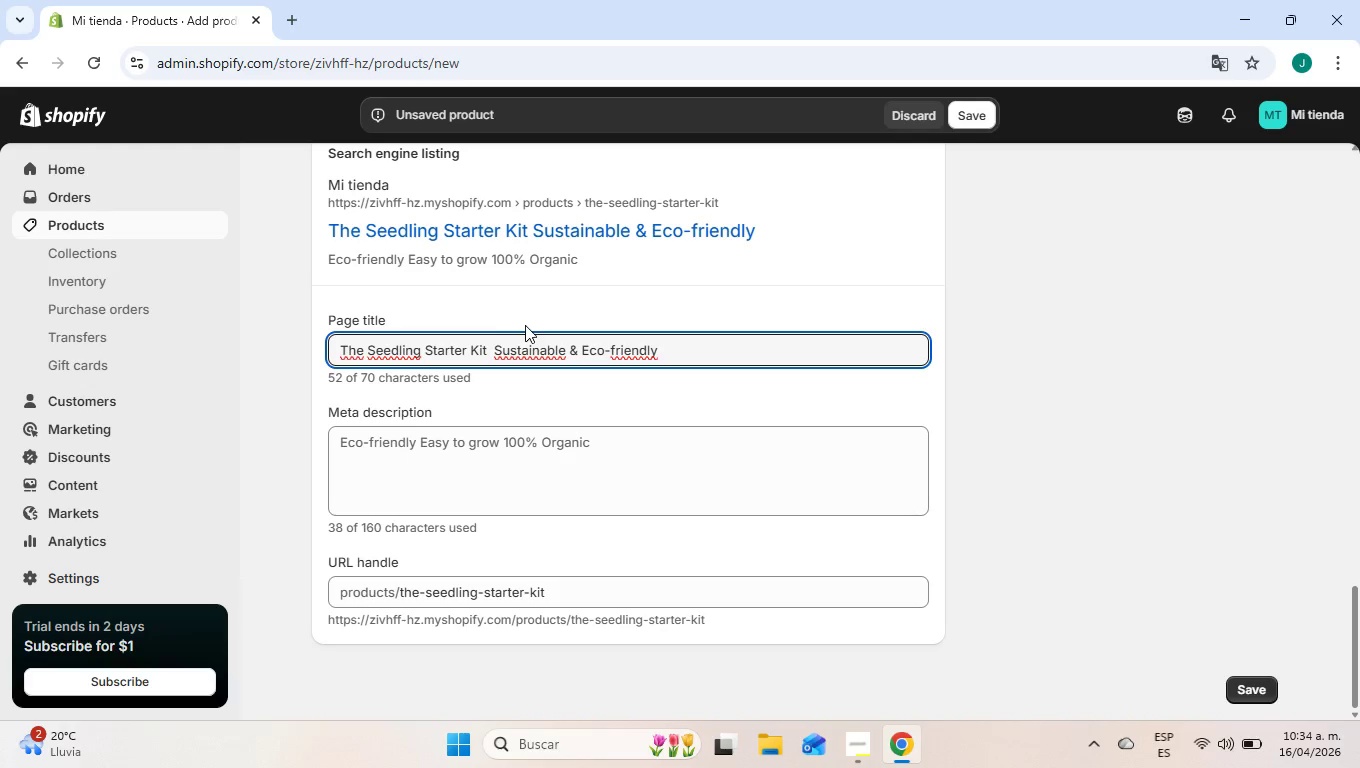 
key(Backslash)
 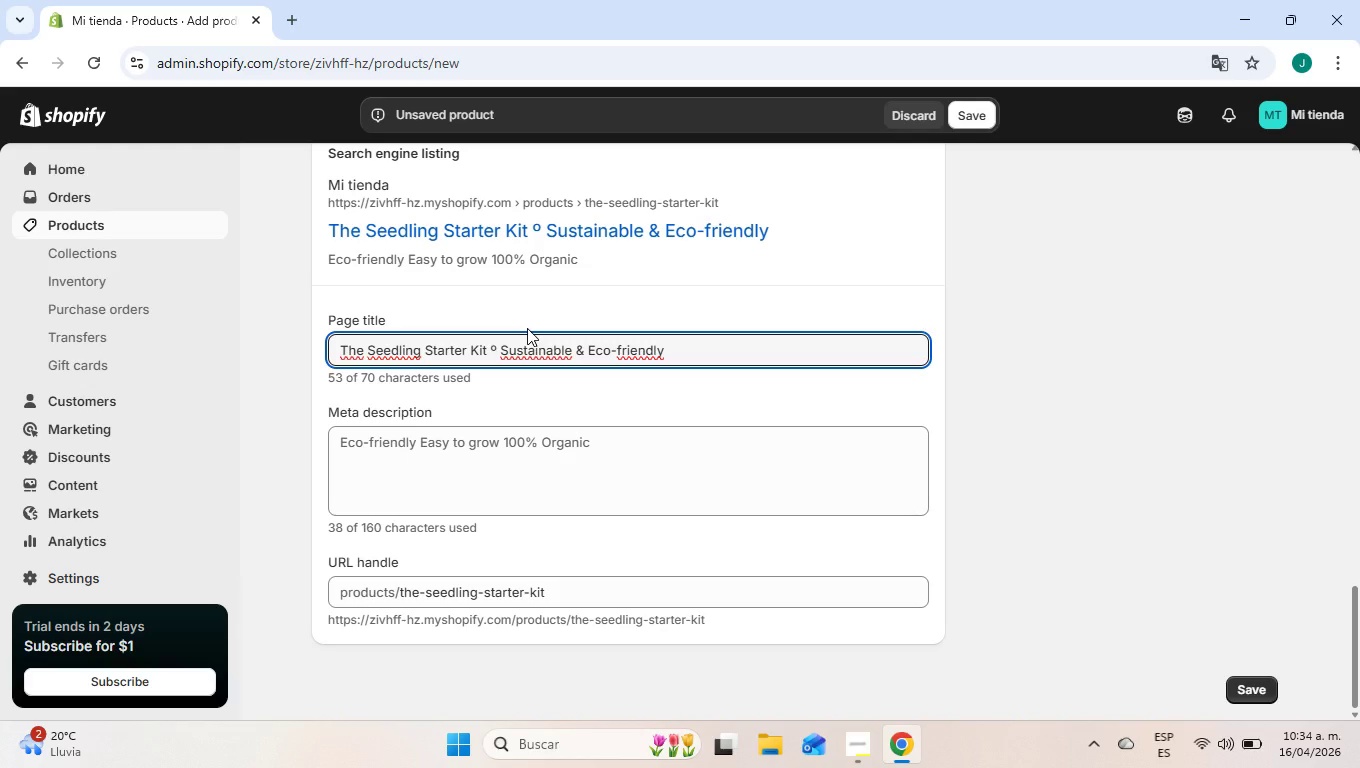 
key(Backspace)
 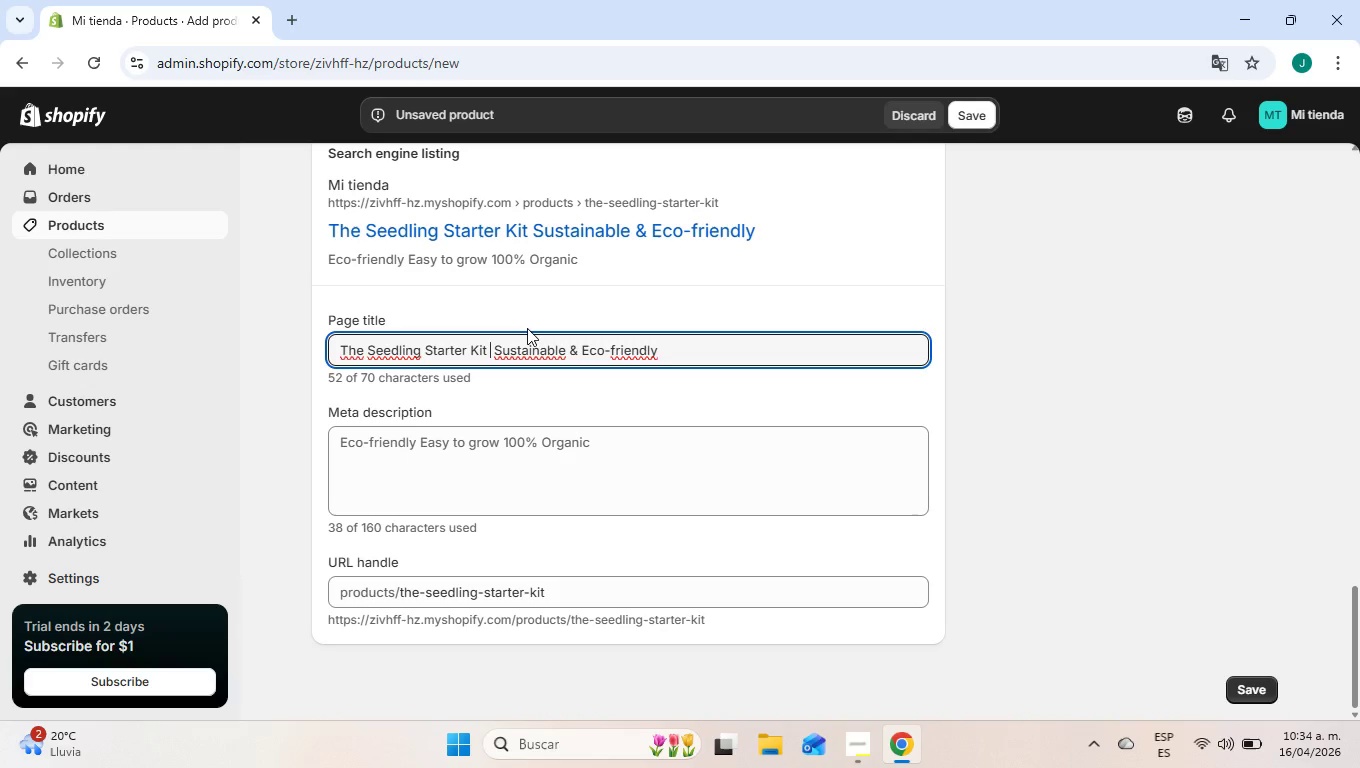 
key(Control+Backslash)
 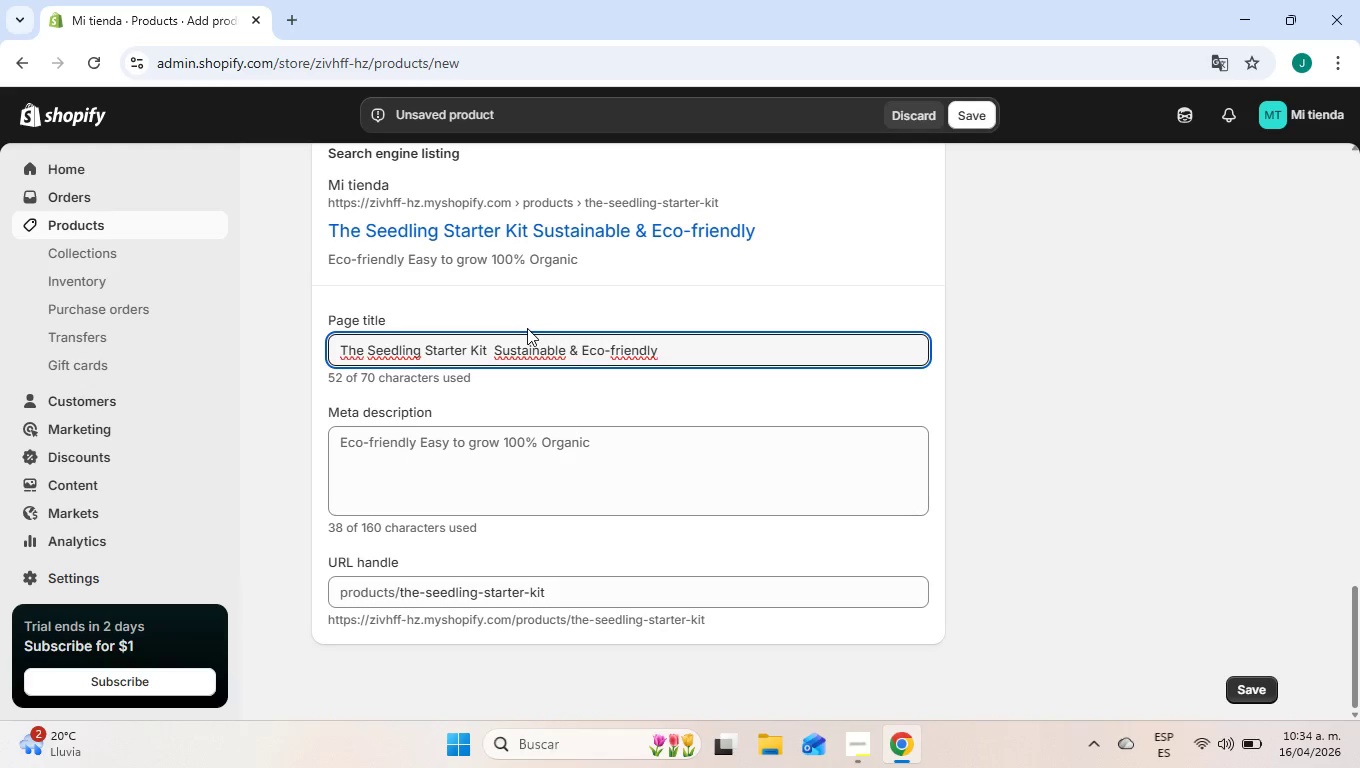 
key(Alt+Backslash)
 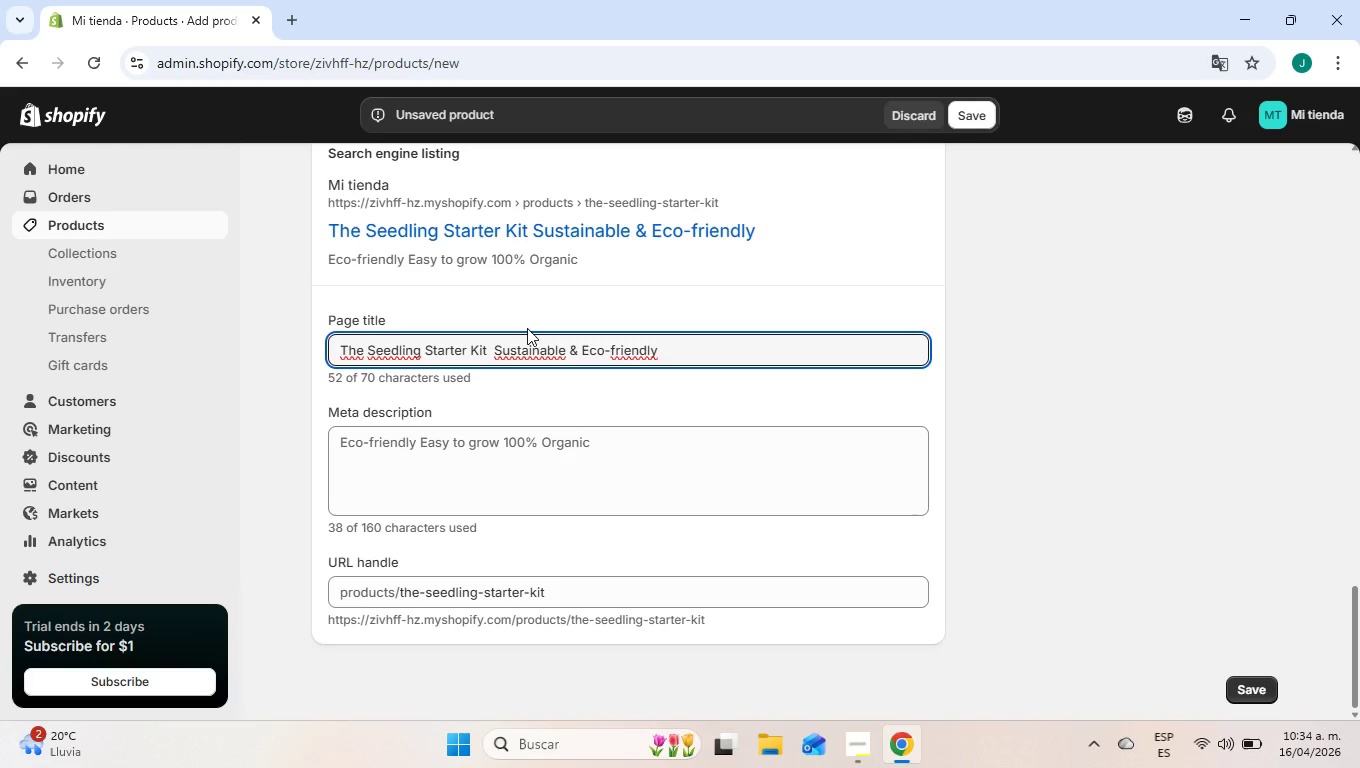 
key(Alt+Control+Backslash)
 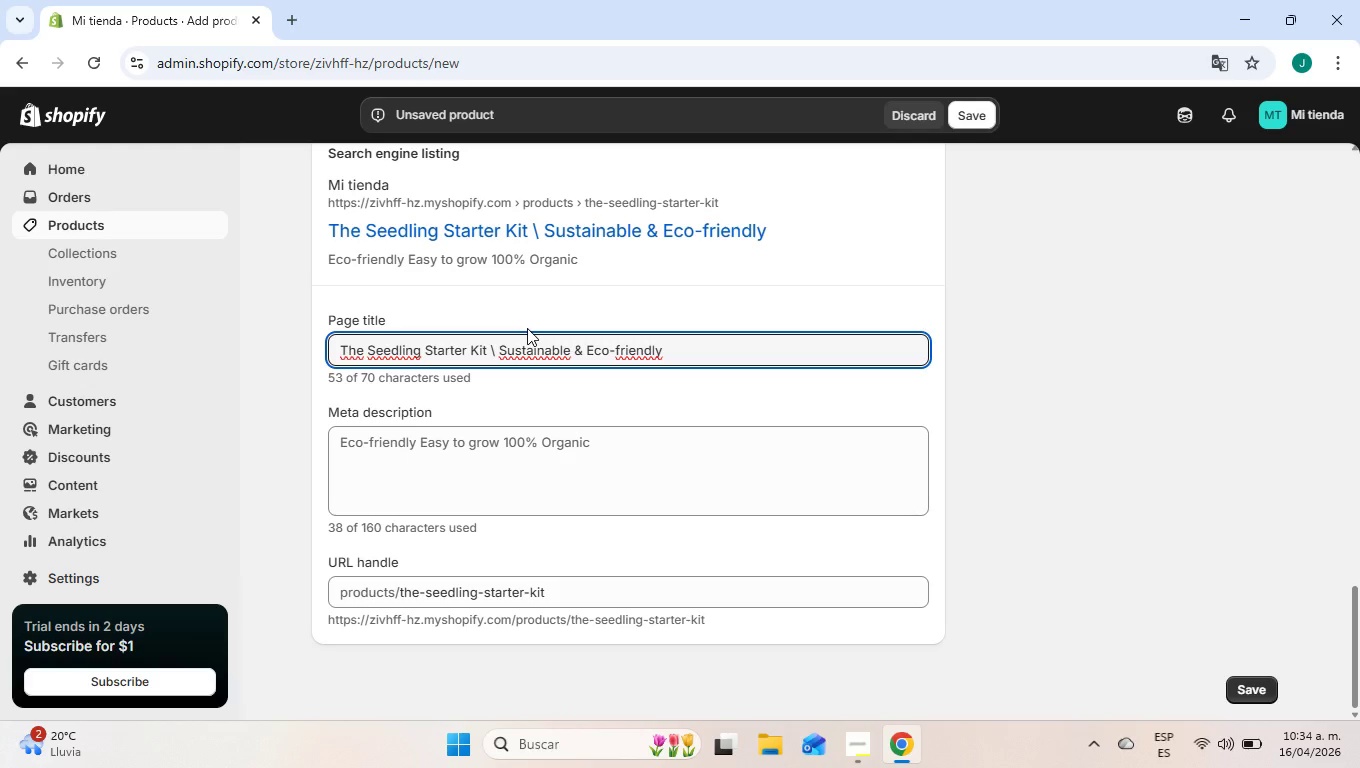 
key(Backspace)
 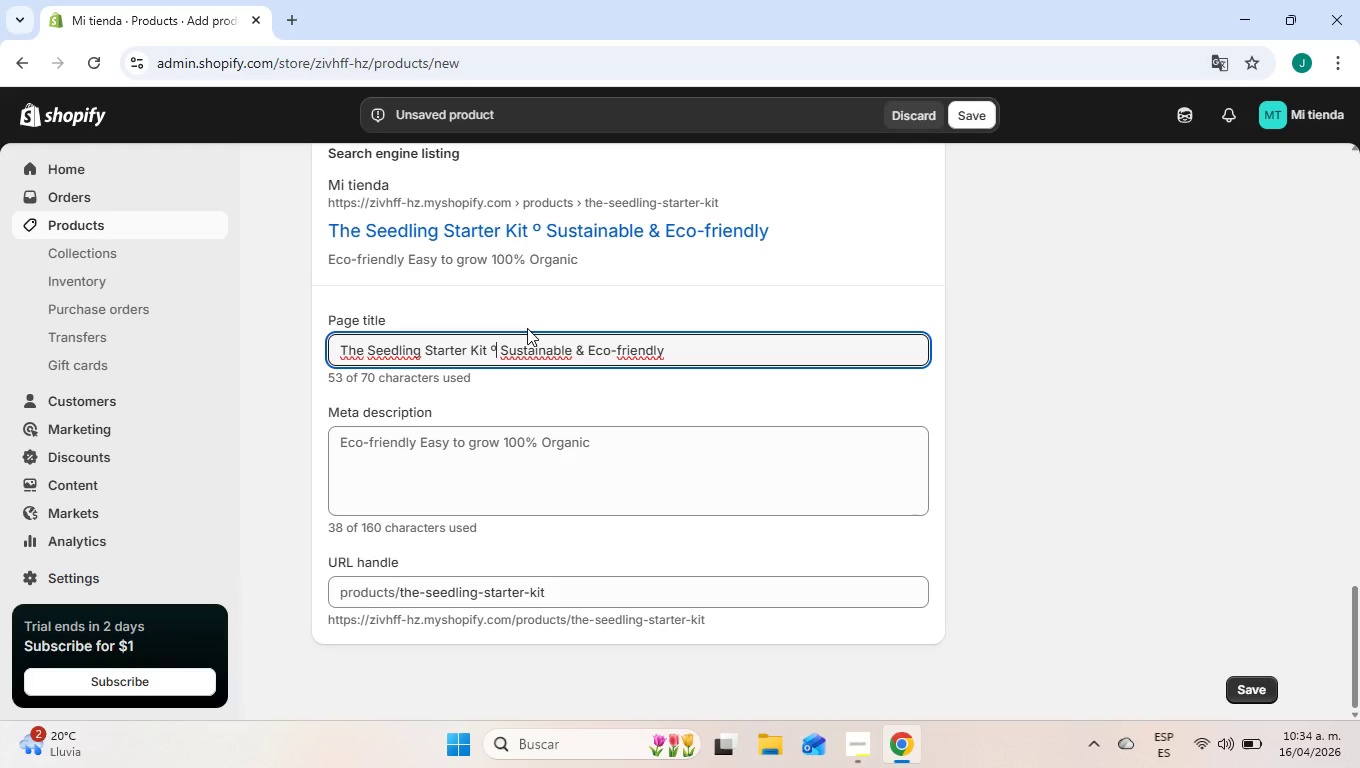 
key(Backslash)
 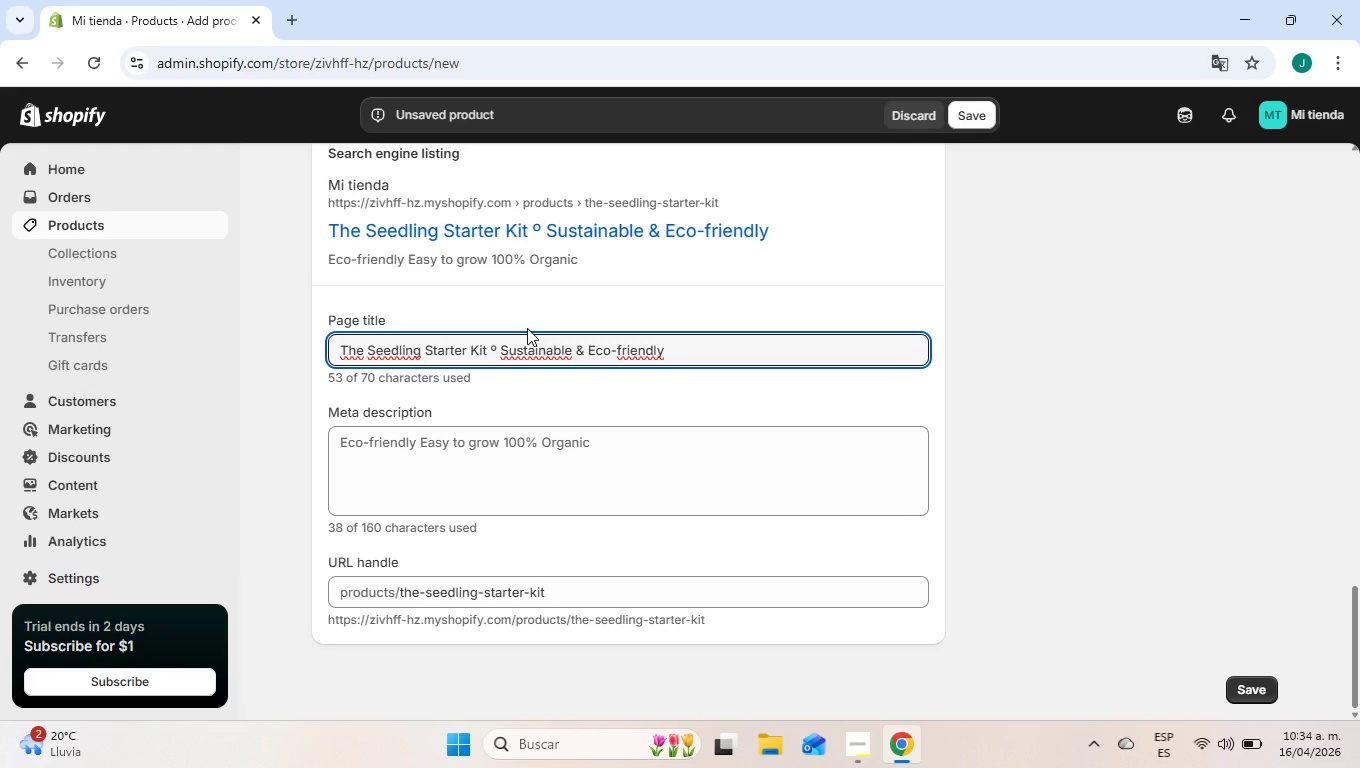 
key(Backspace)
 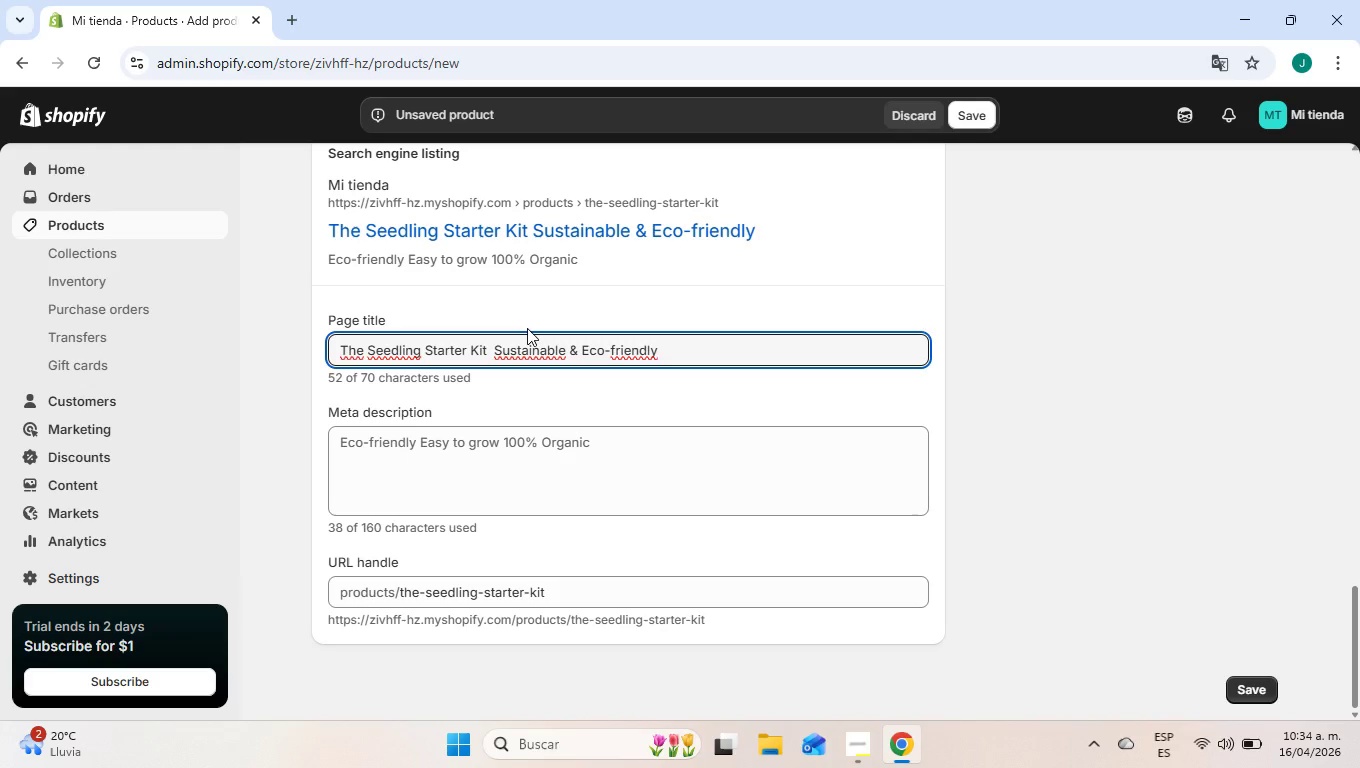 
key(Shift+Backslash)
 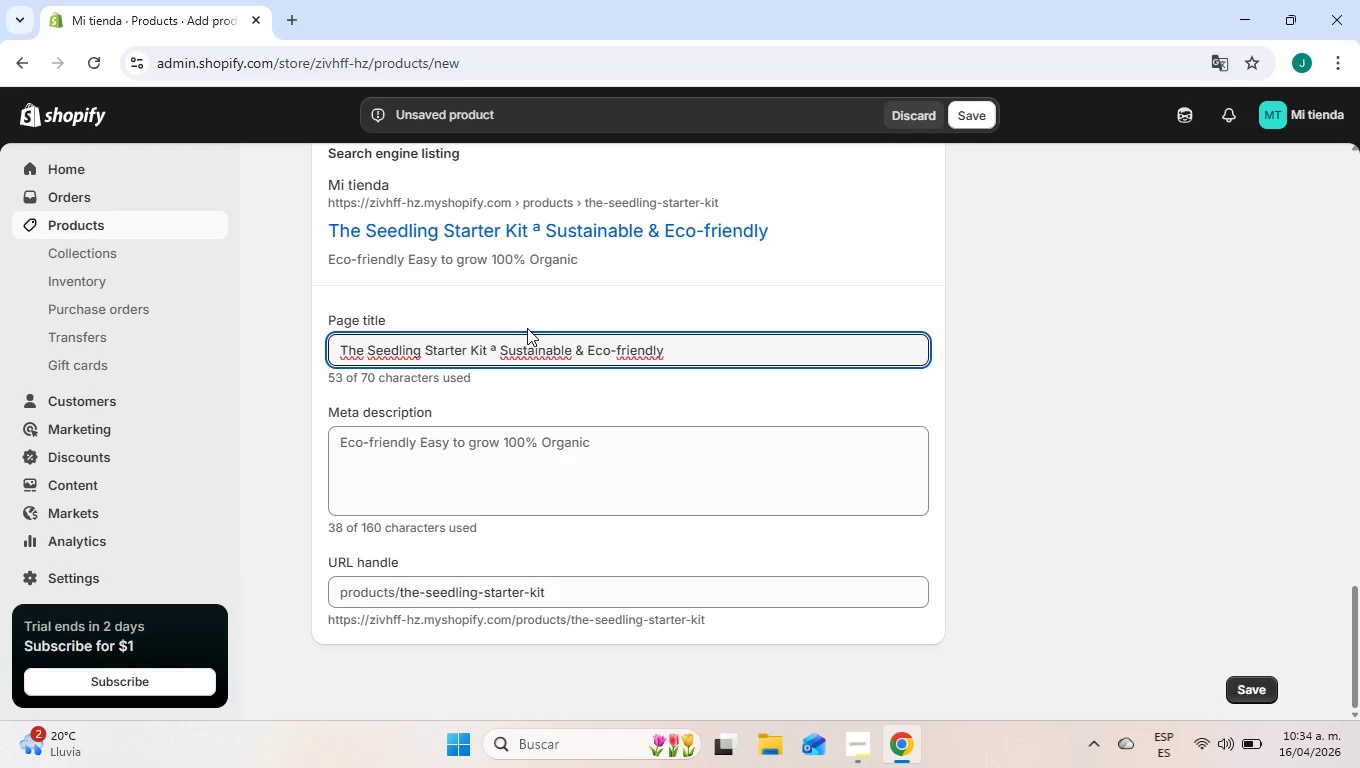 
key(Backspace)
 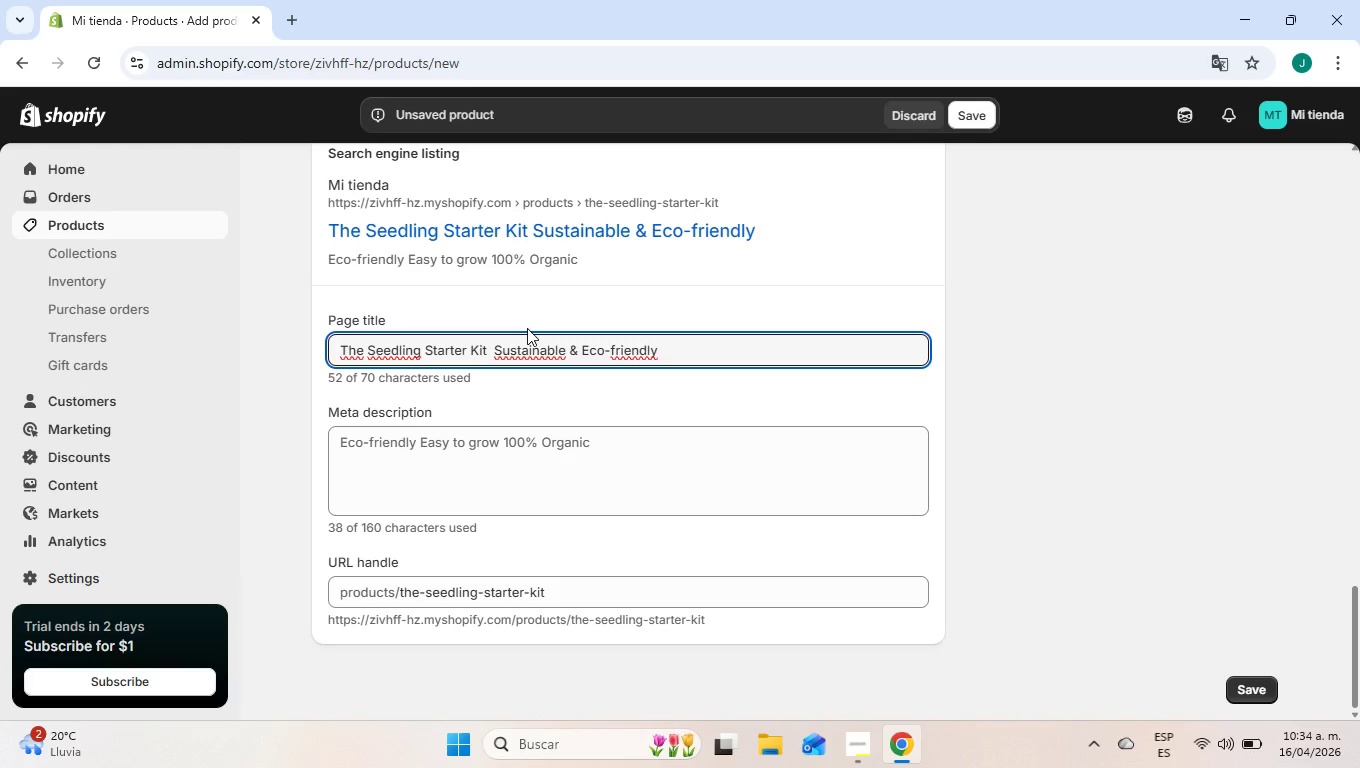 
key(Shift+7)
 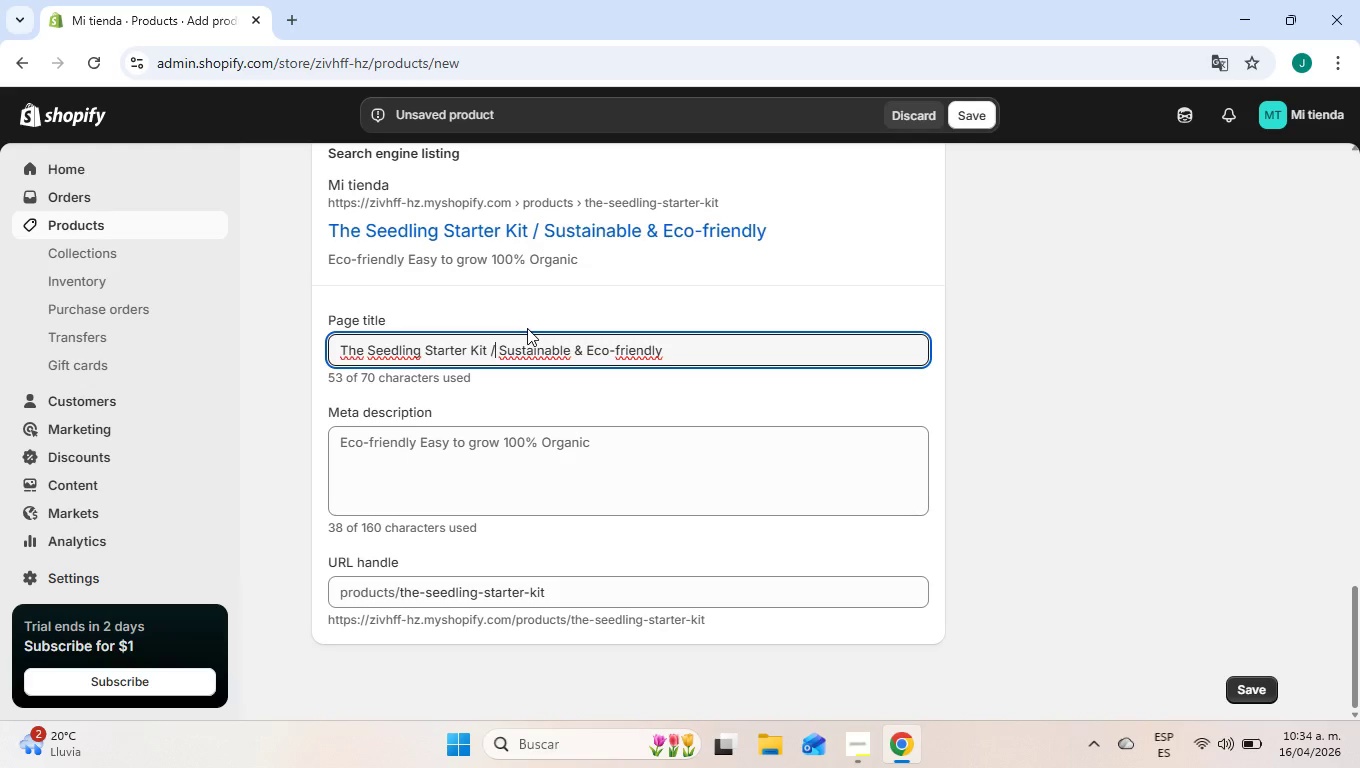 
key(Backspace)
 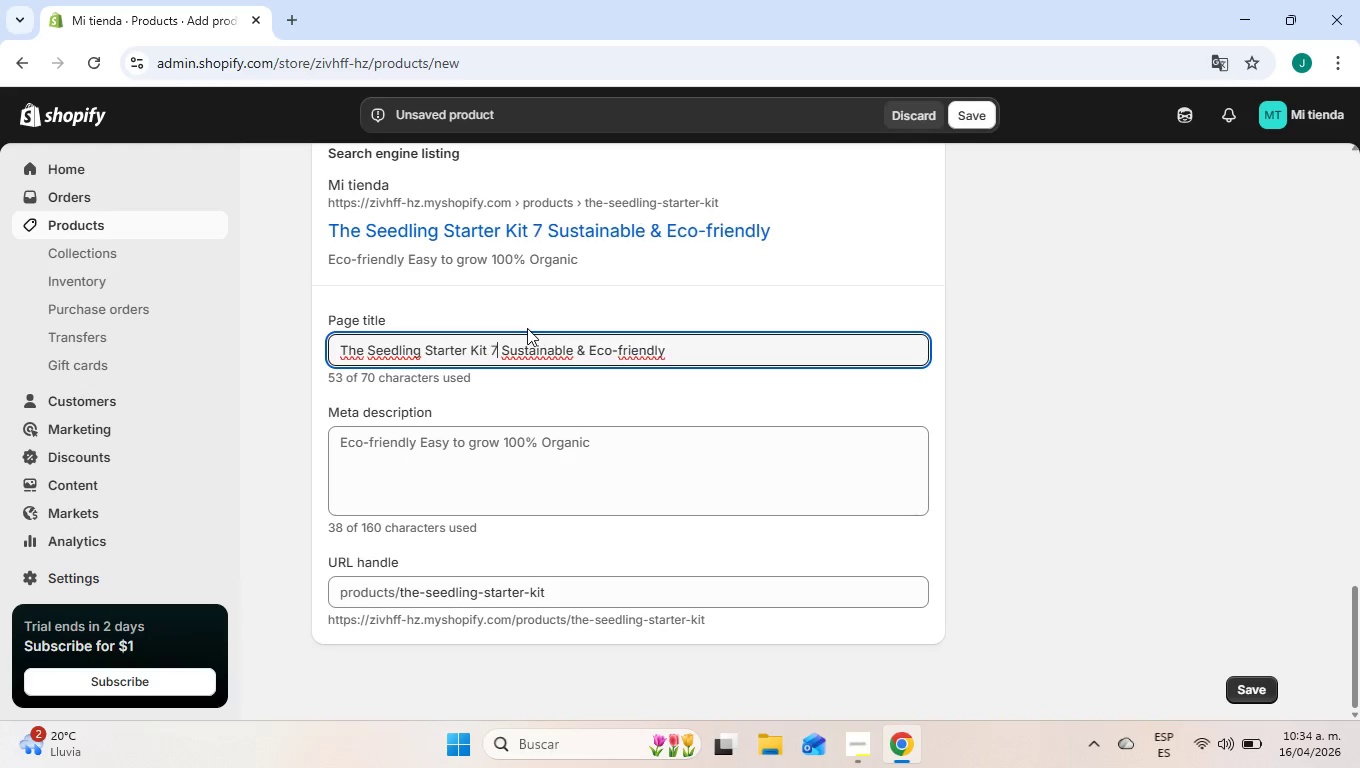 
key(7)
 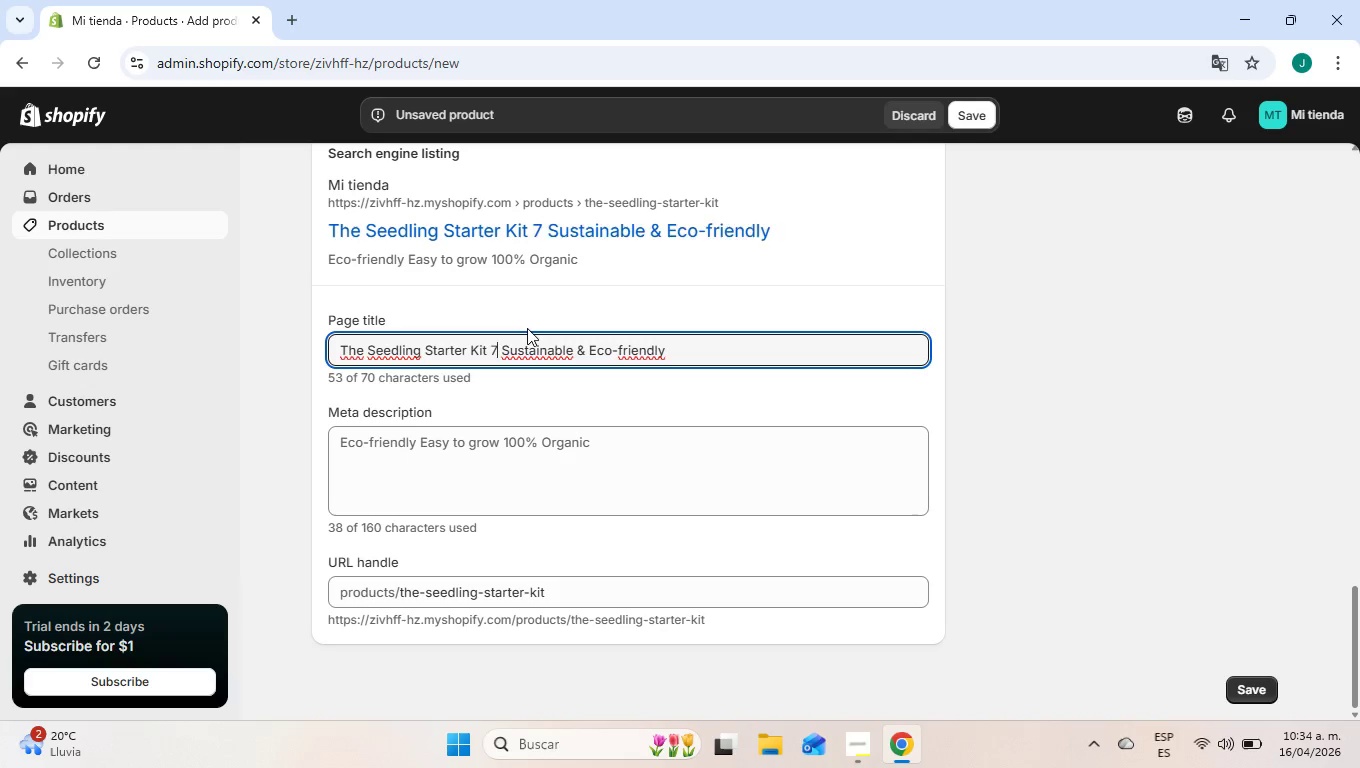 
key(Backspace)
 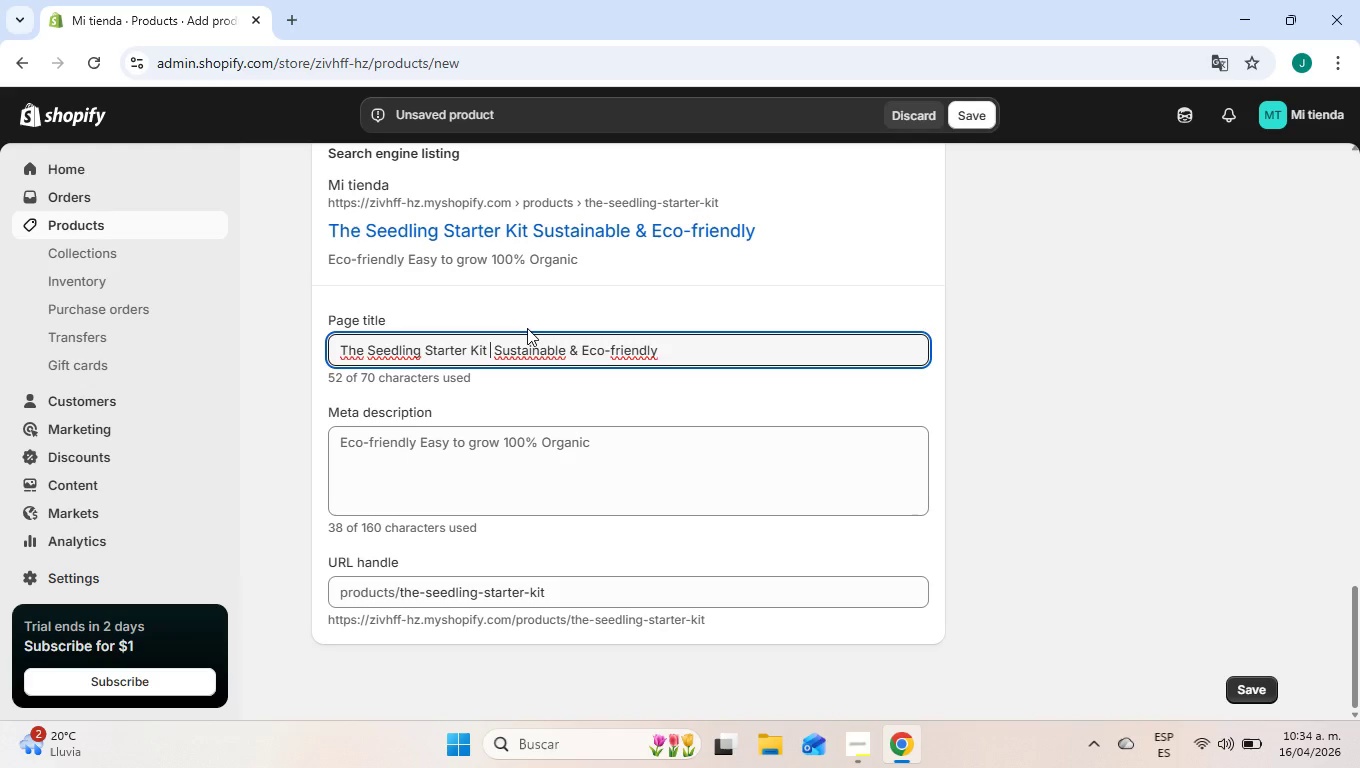 
wait(6.66)
 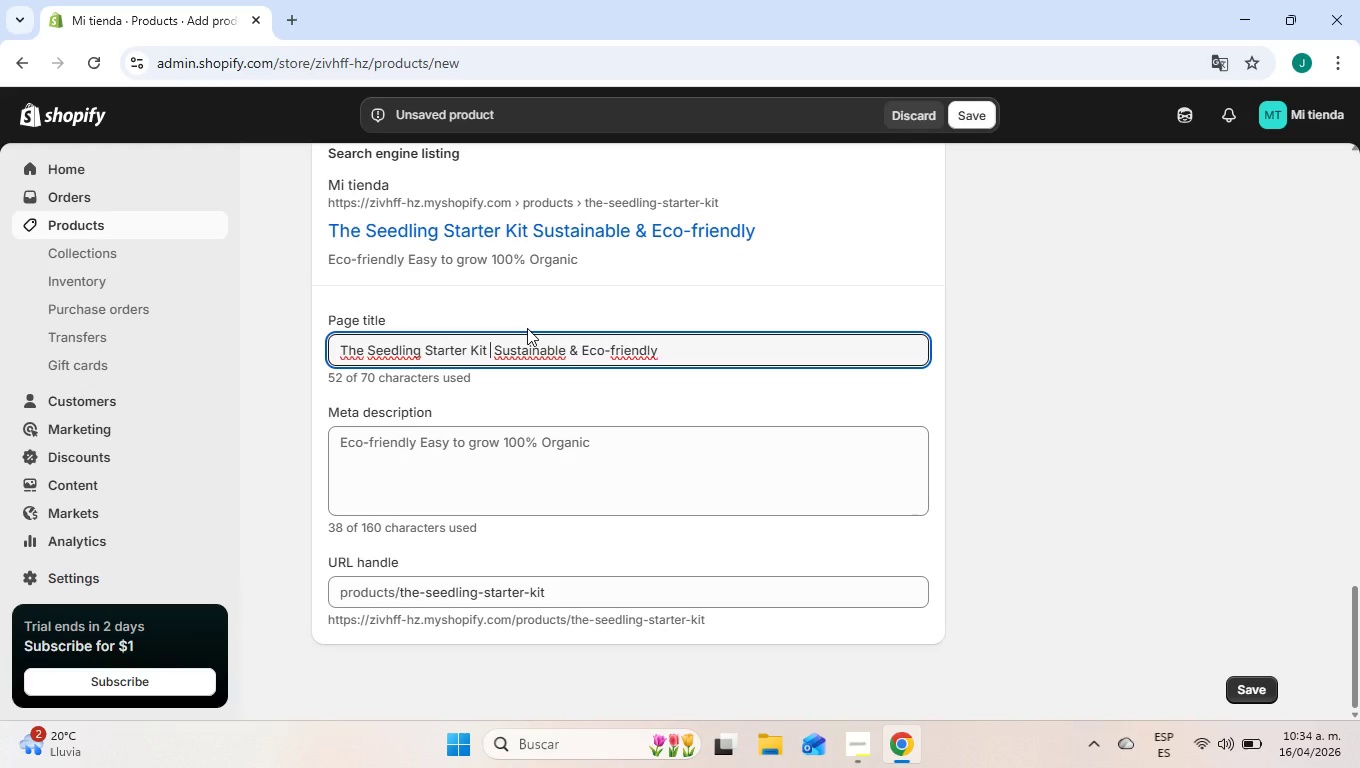 
key(Shift+Backslash)
 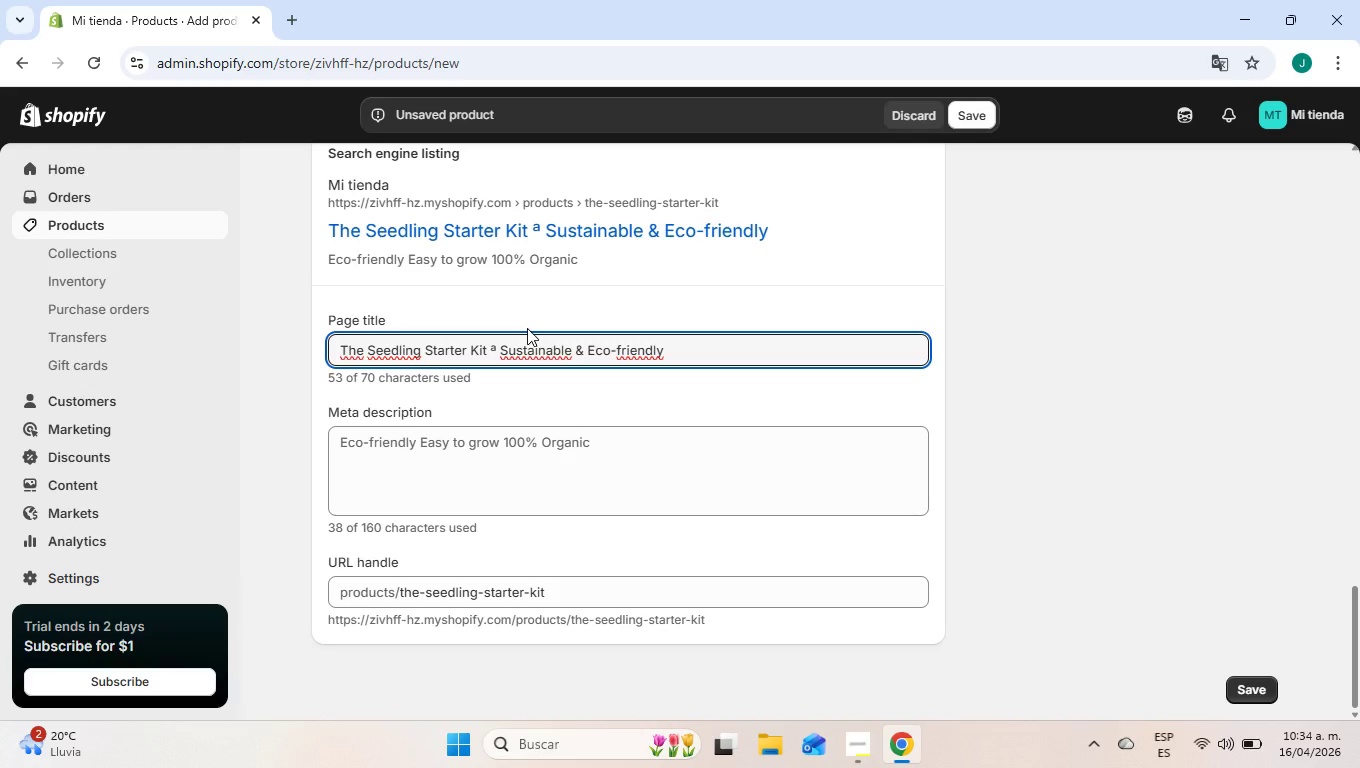 
key(Backspace)
 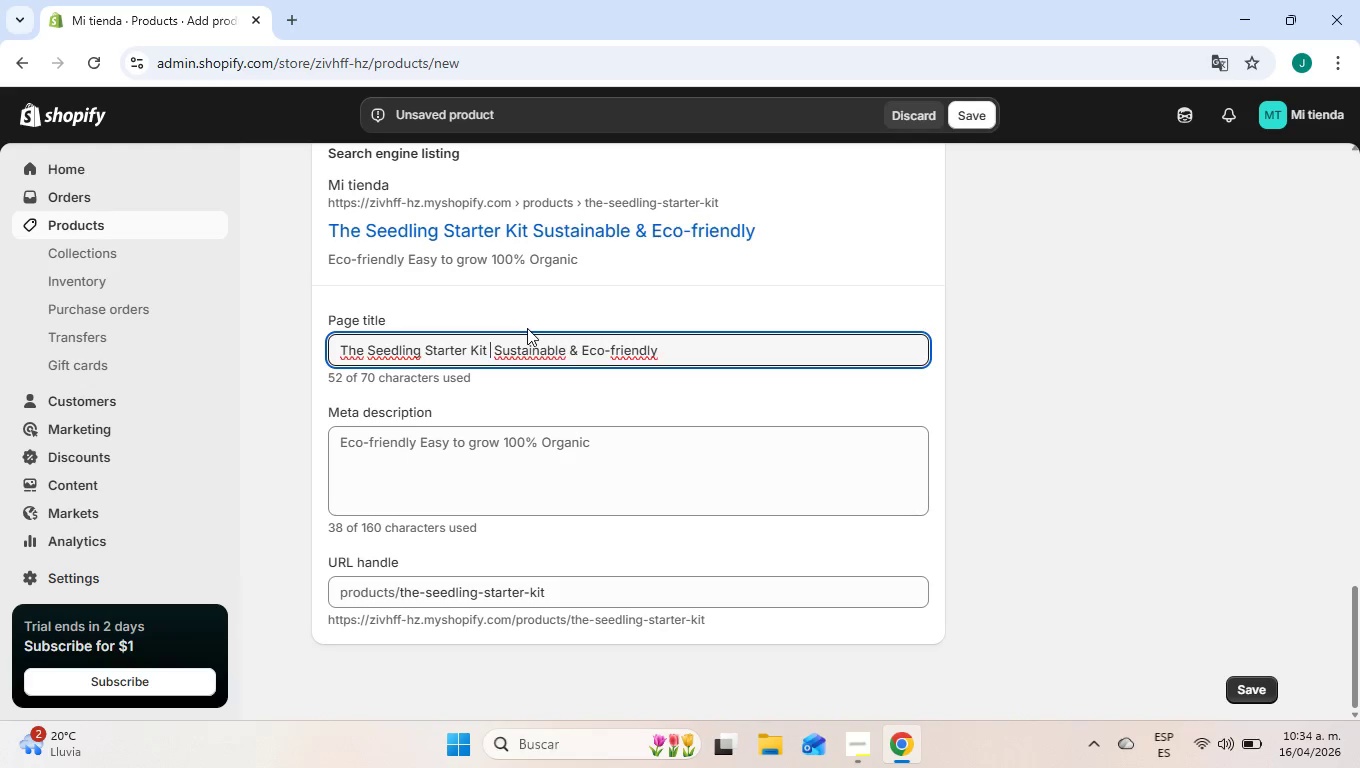 
key(Backslash)
 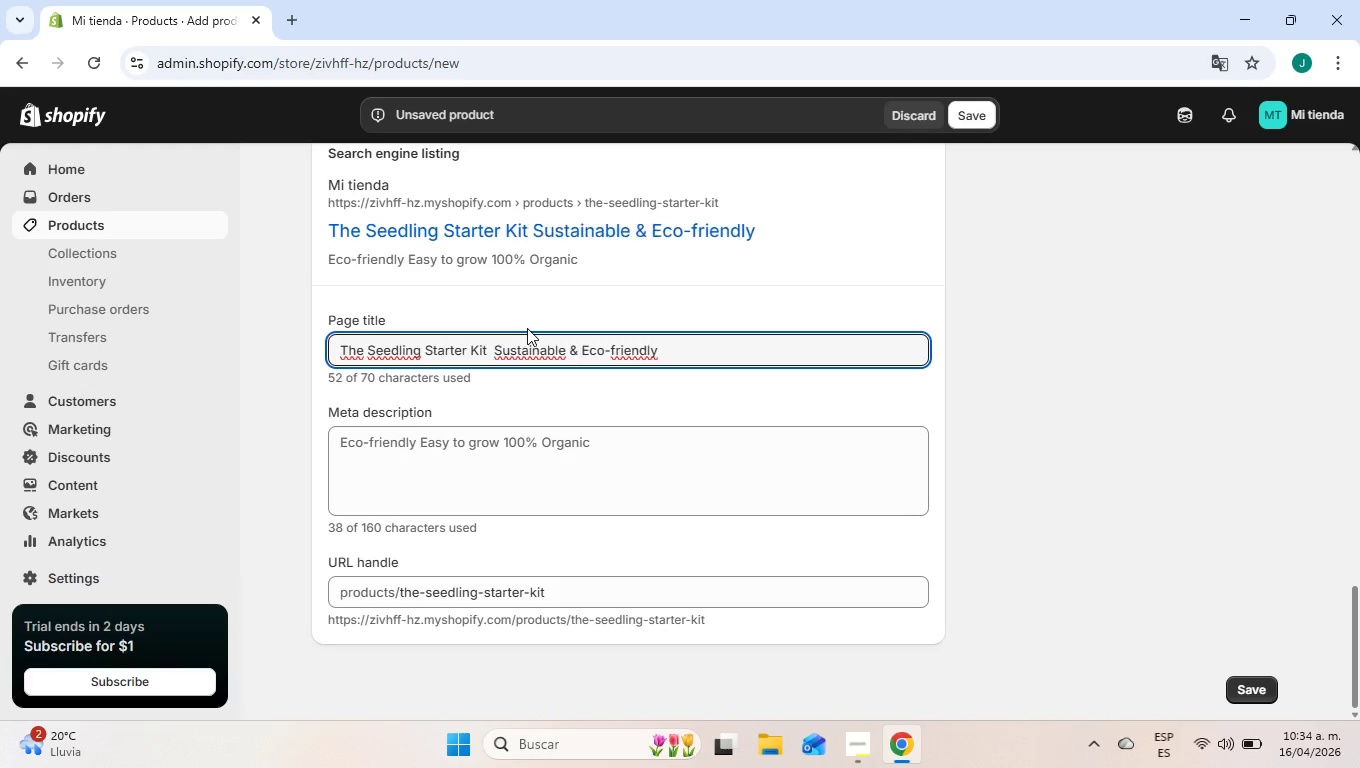 
key(Backspace)
 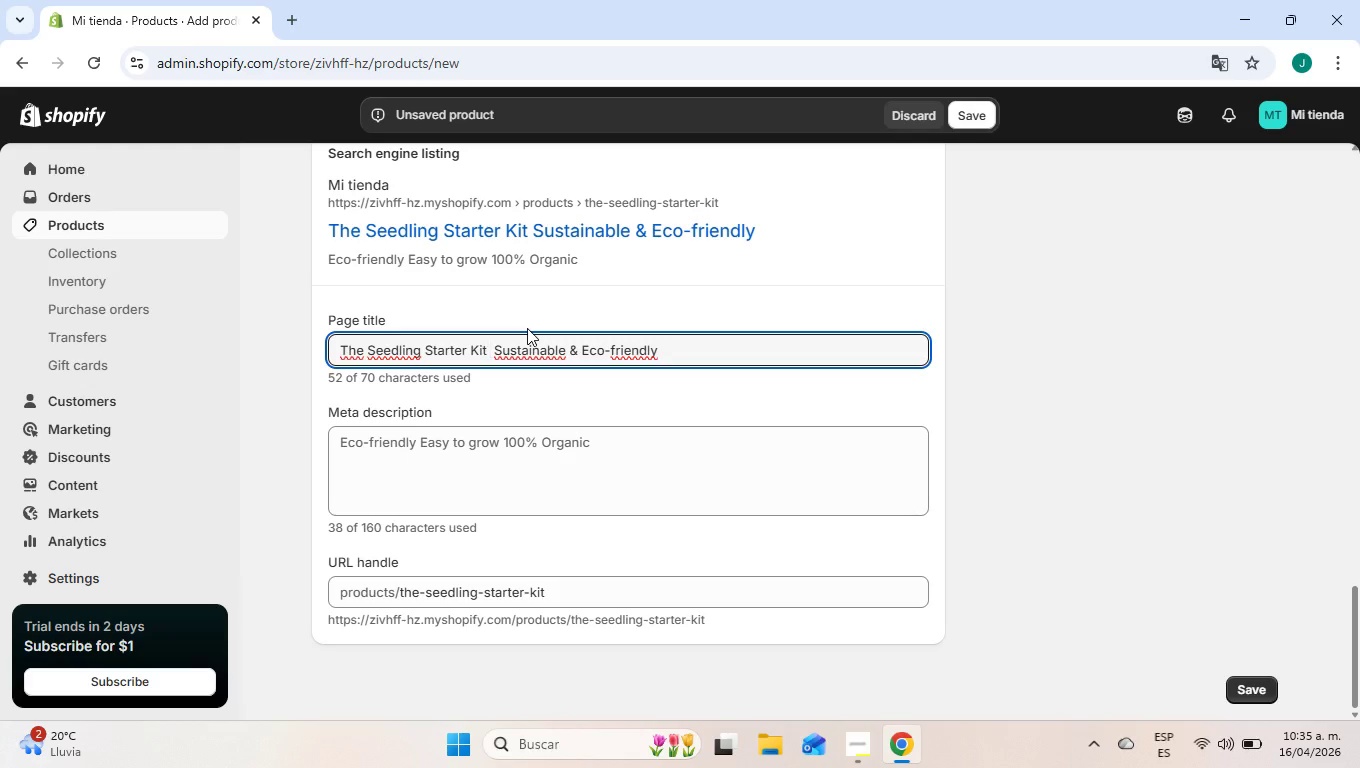 
wait(19.91)
 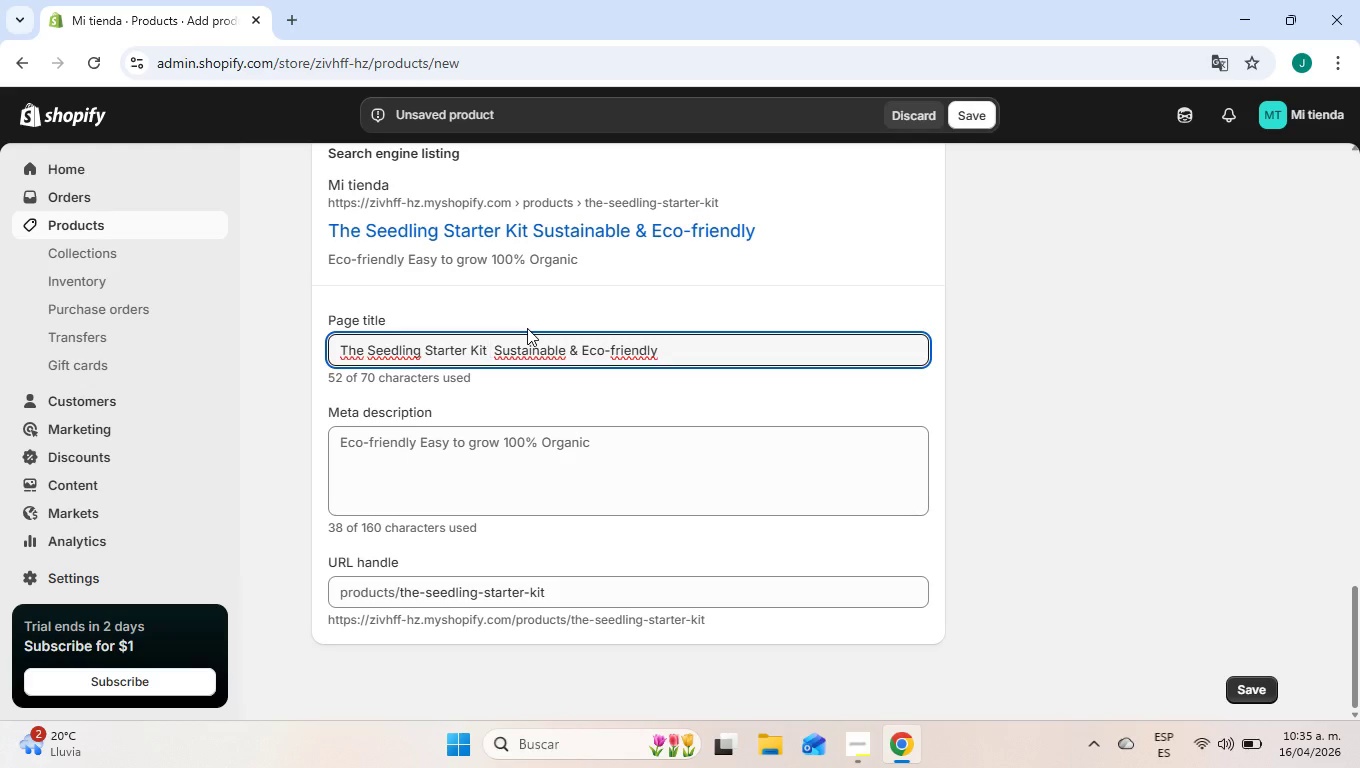 
left_click([302, 11])
 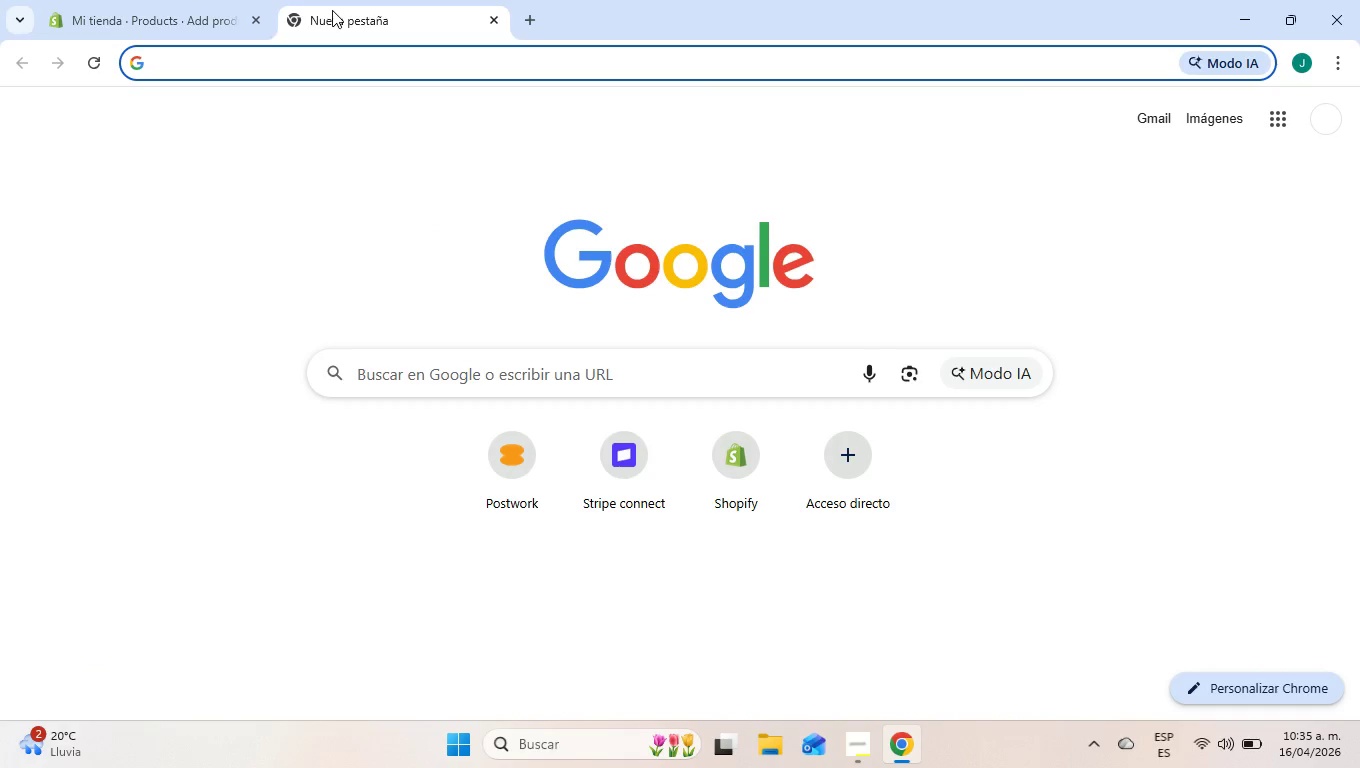 
type(linea l)
 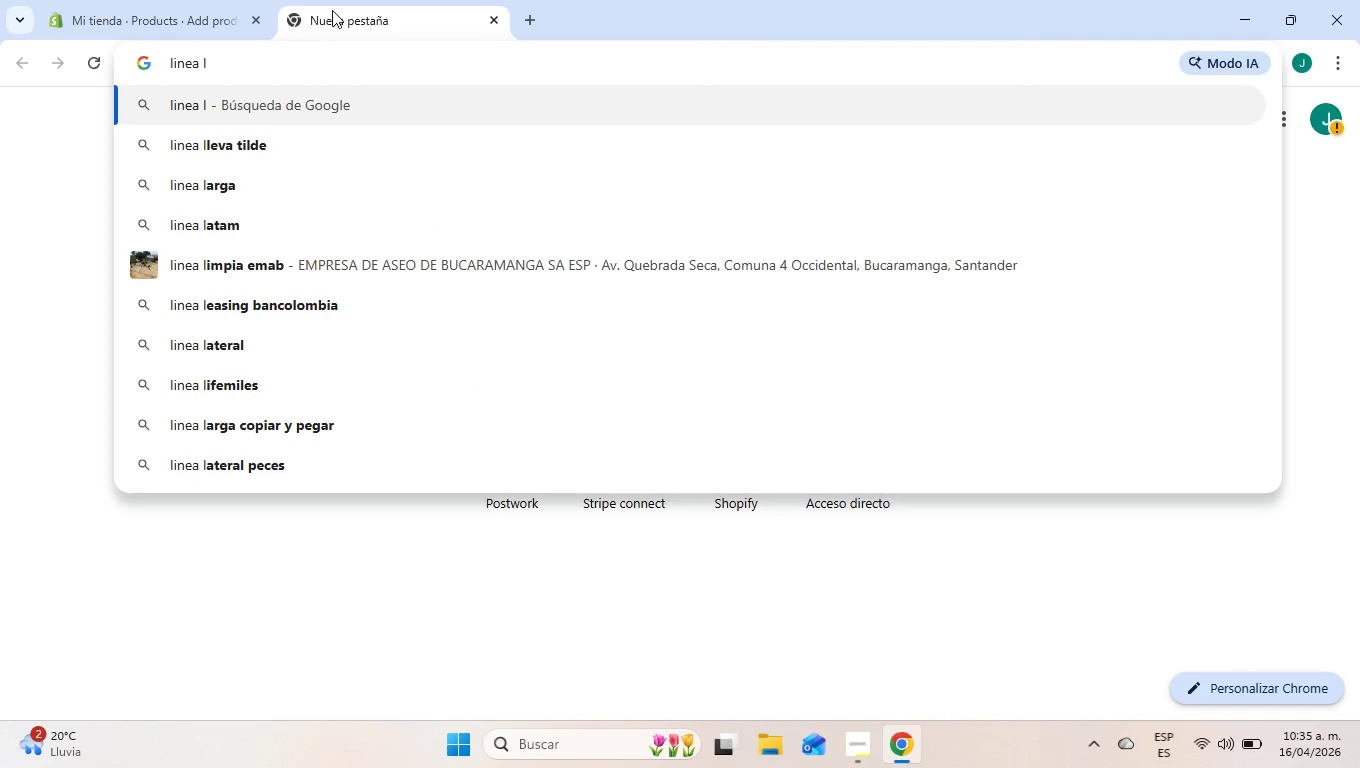 
key(Enter)
 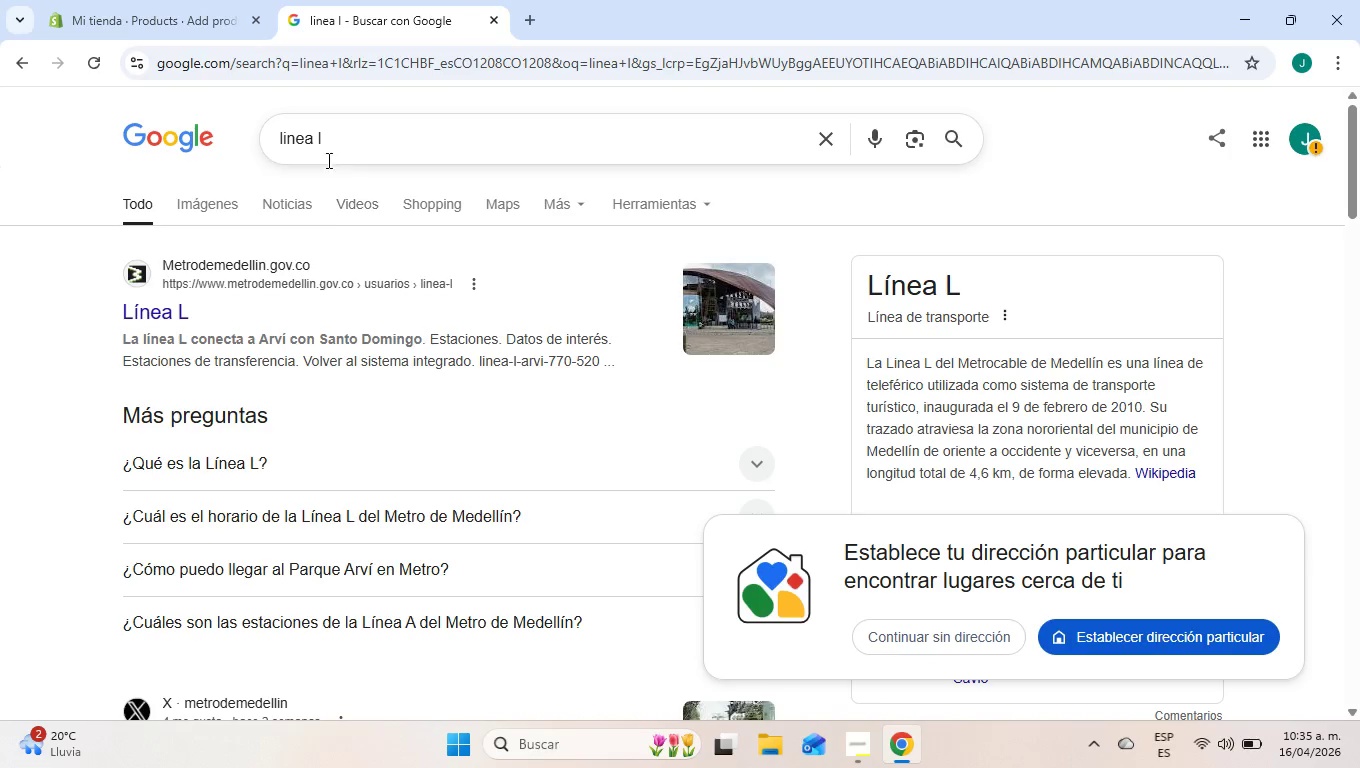 
left_click_drag(start_coordinate=[323, 135], to_coordinate=[317, 131])
 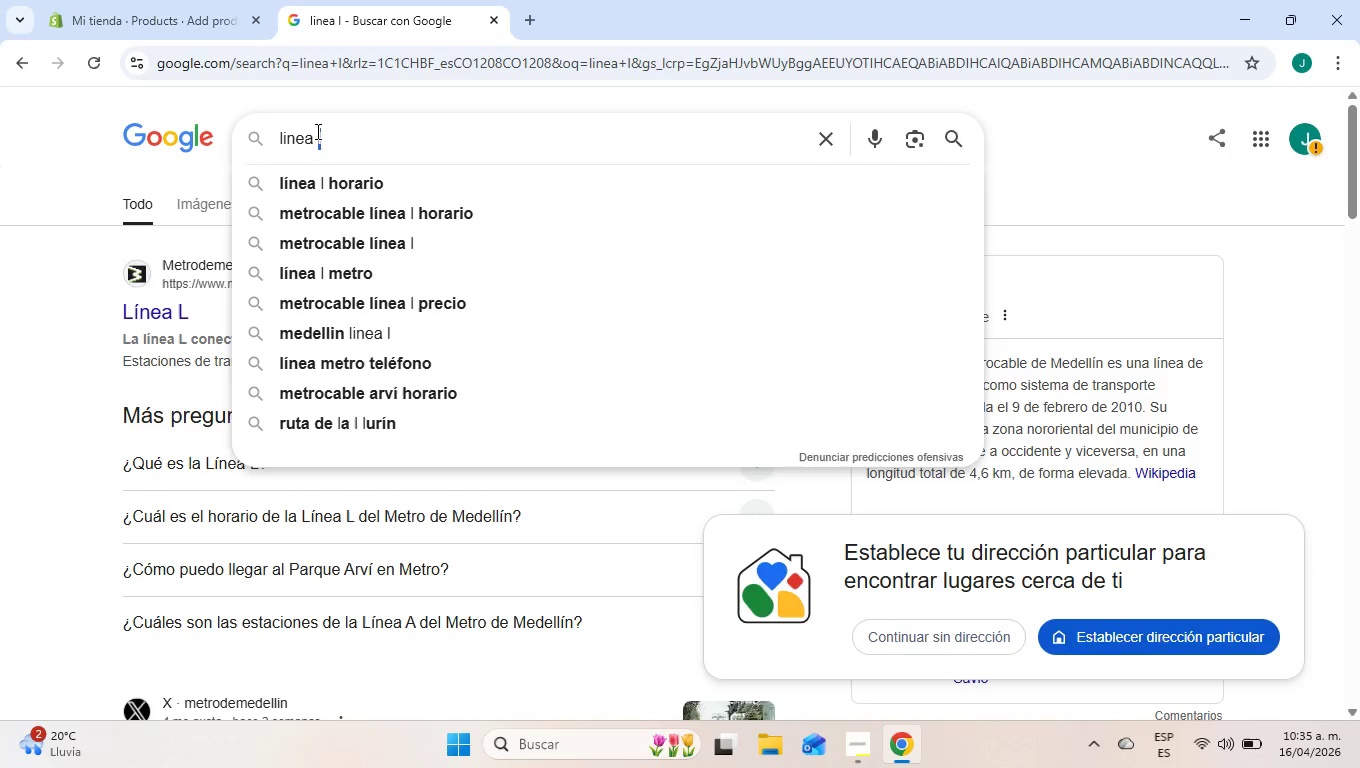 
key(Control+C)
 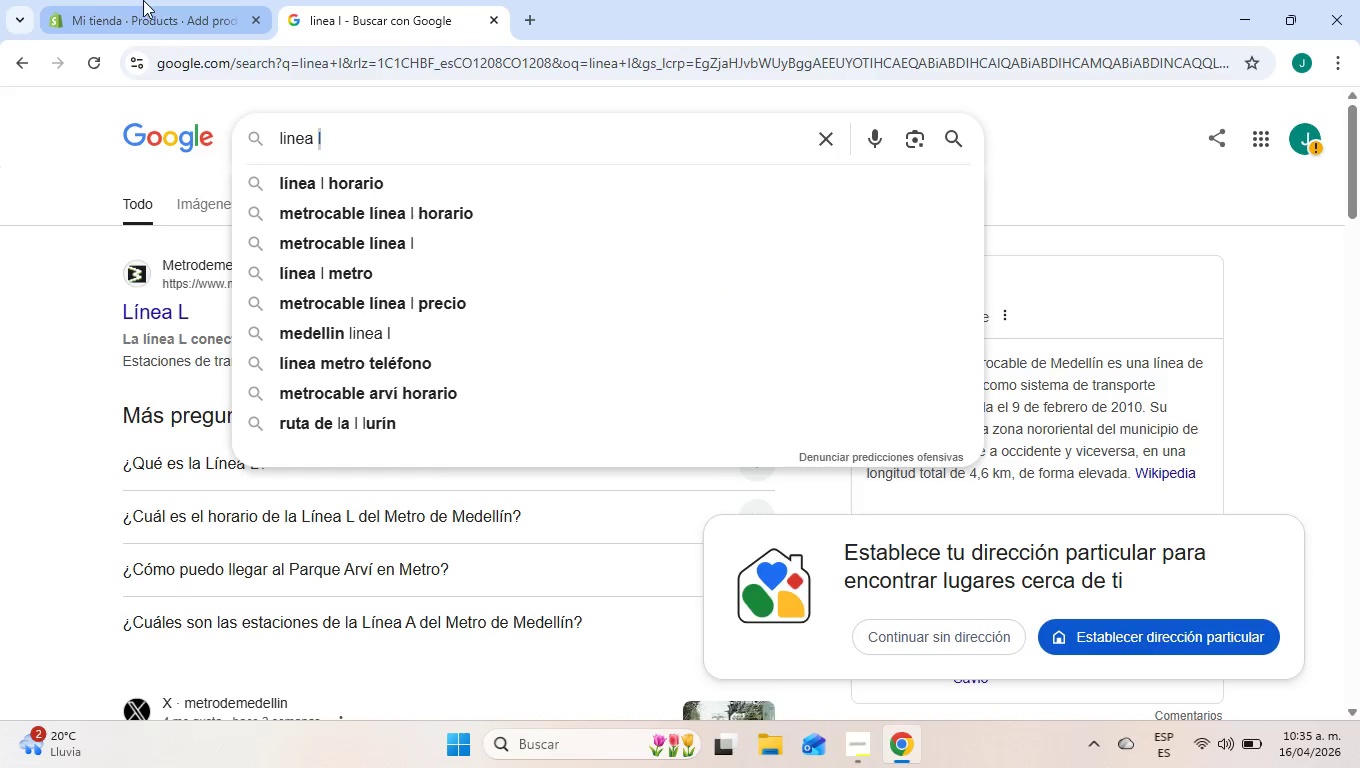 
left_click([143, 0])
 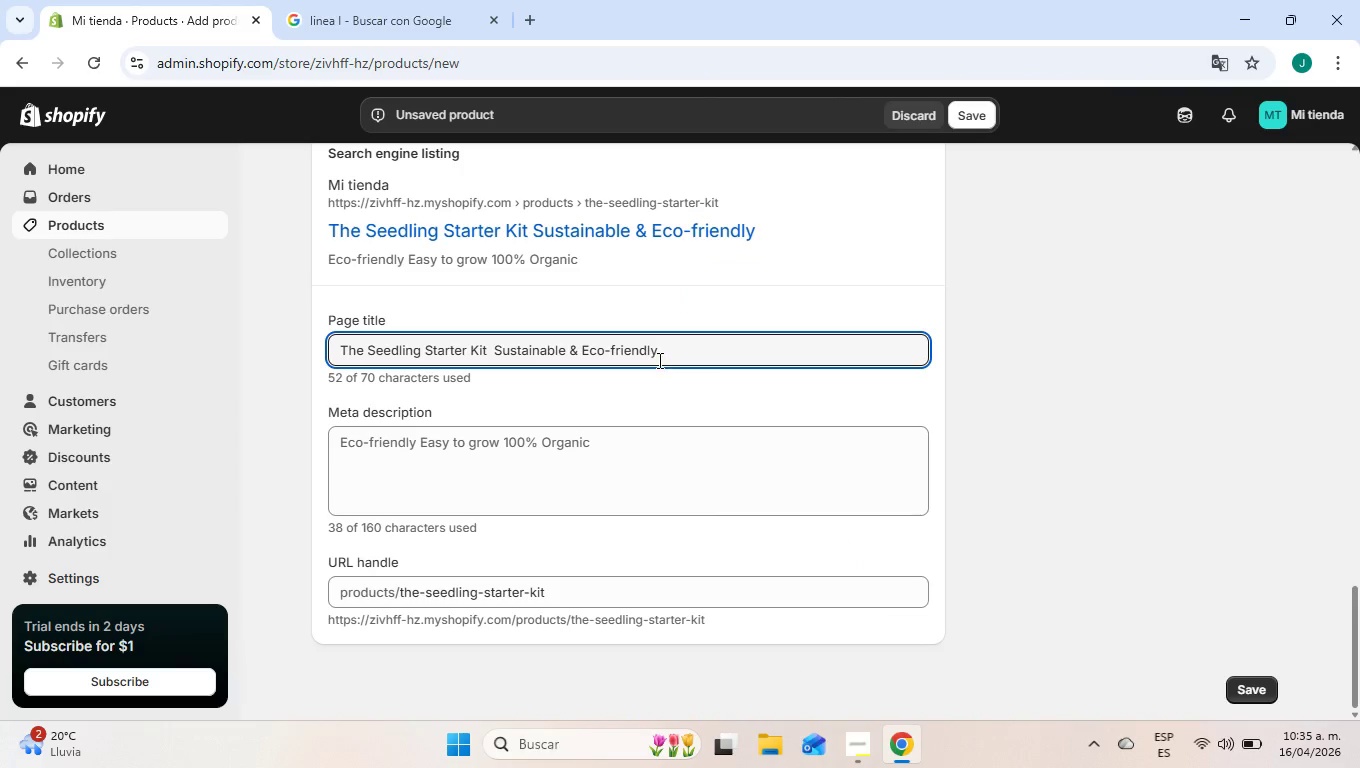 
key(Control+ControlLeft)
 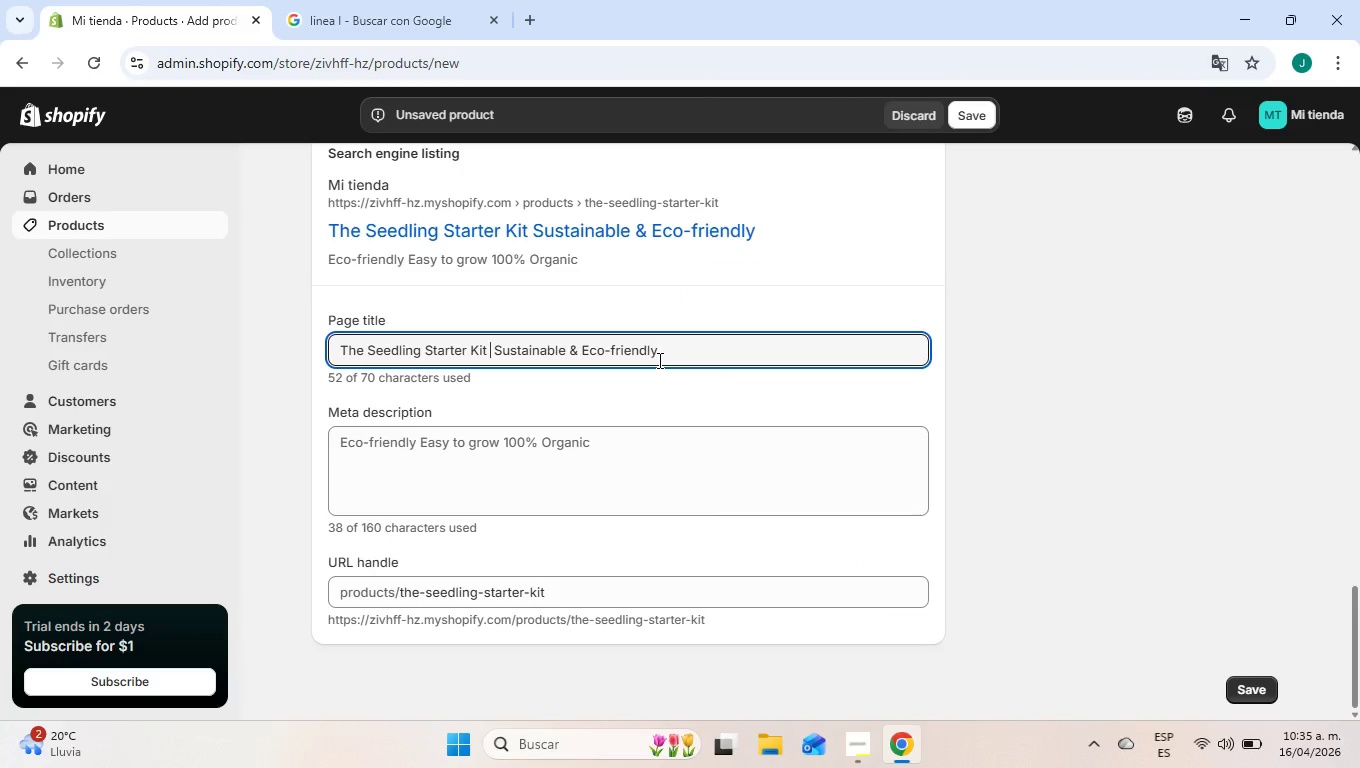 
key(Control+V)
 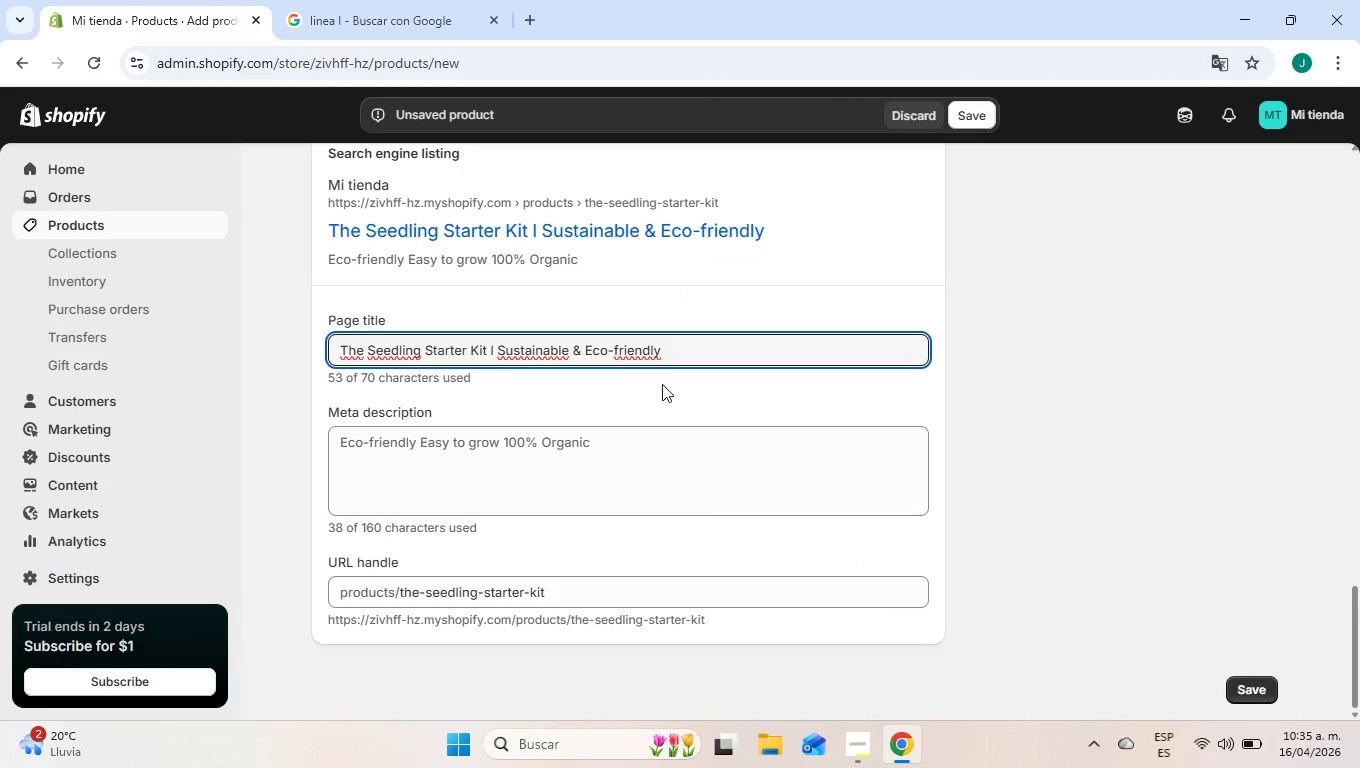 
left_click([667, 394])
 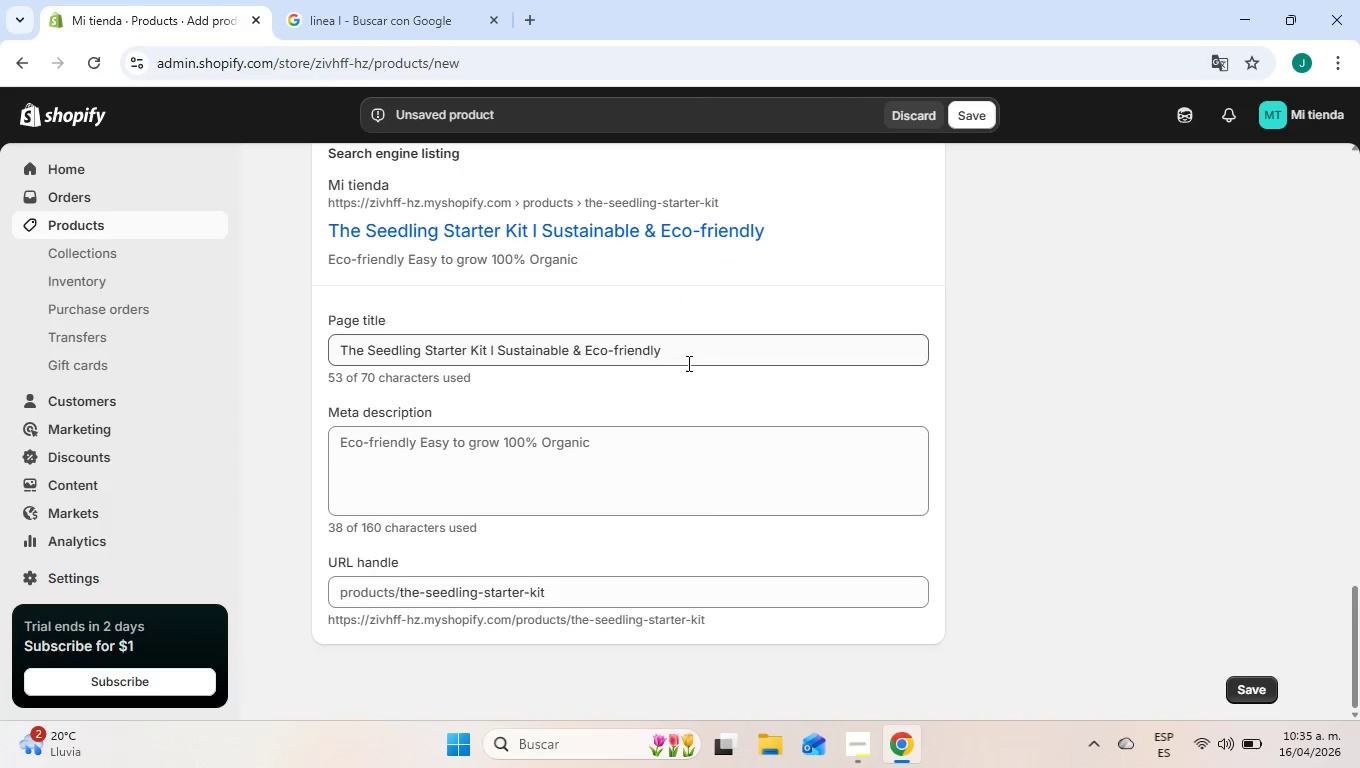 
left_click([688, 362])
 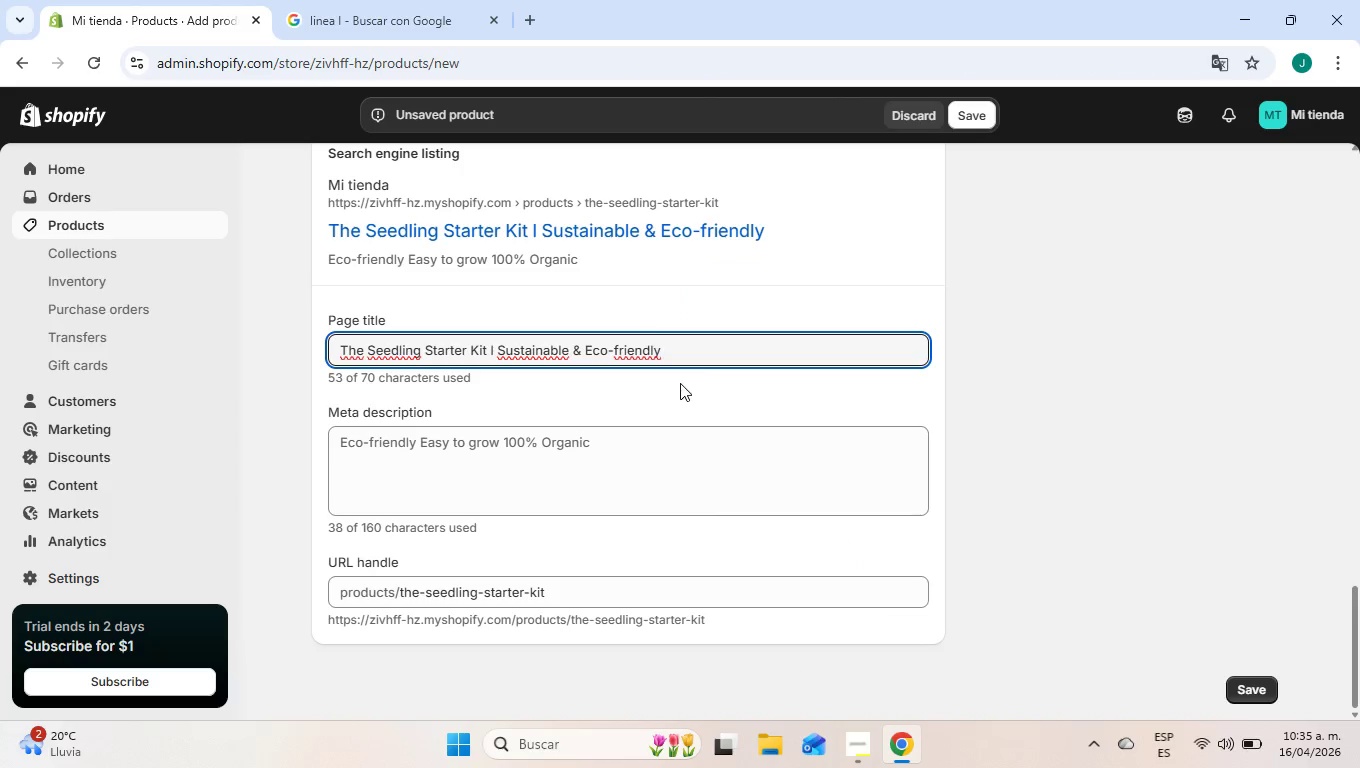 
left_click([524, 451])
 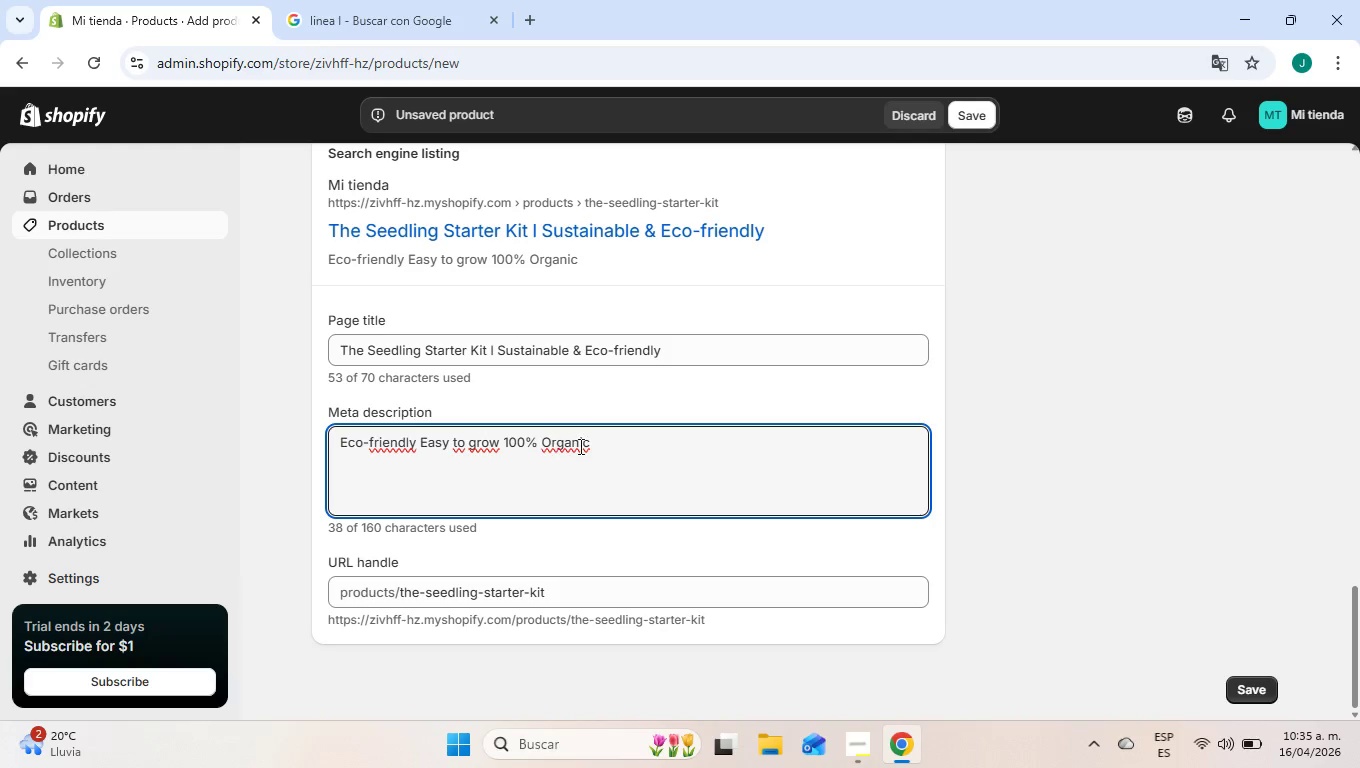 
left_click_drag(start_coordinate=[621, 445], to_coordinate=[291, 433])
 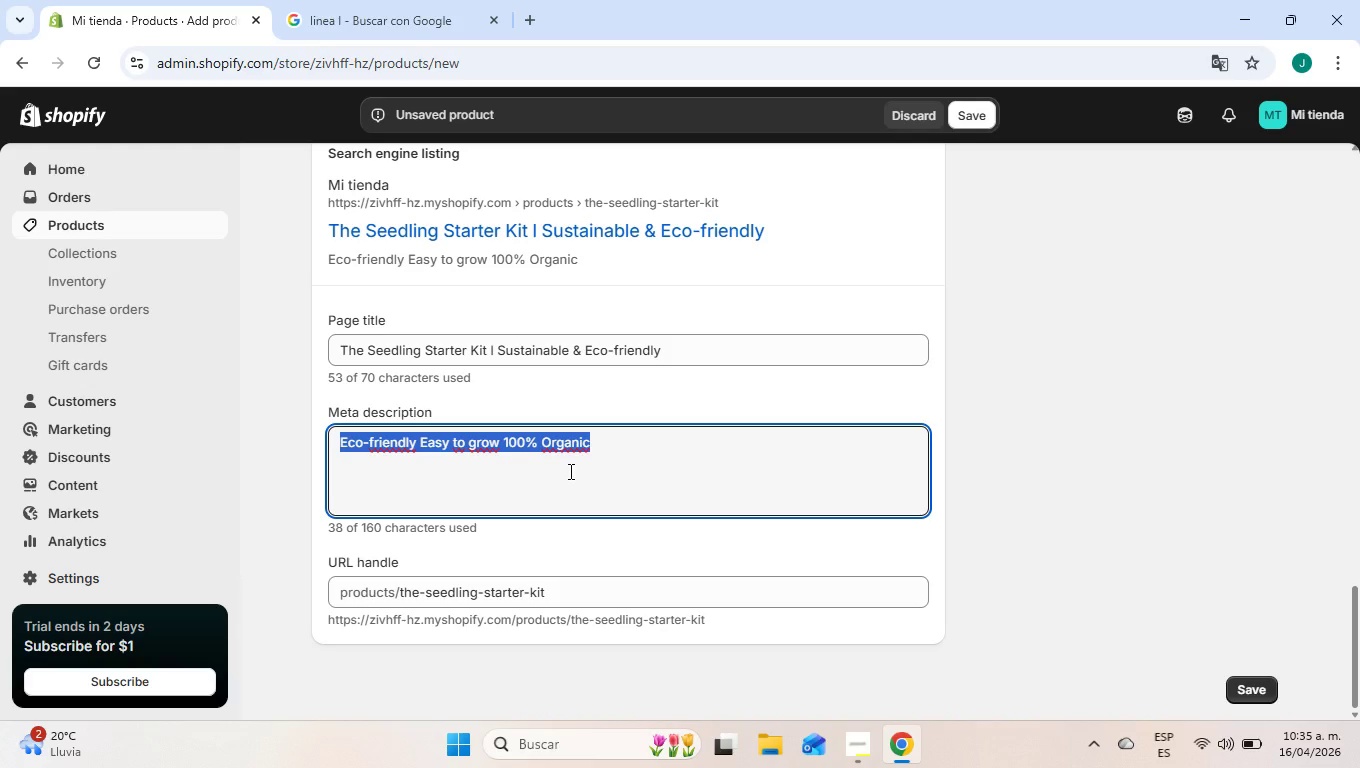 
type(High-quality reforestation project supporting urban greening)
 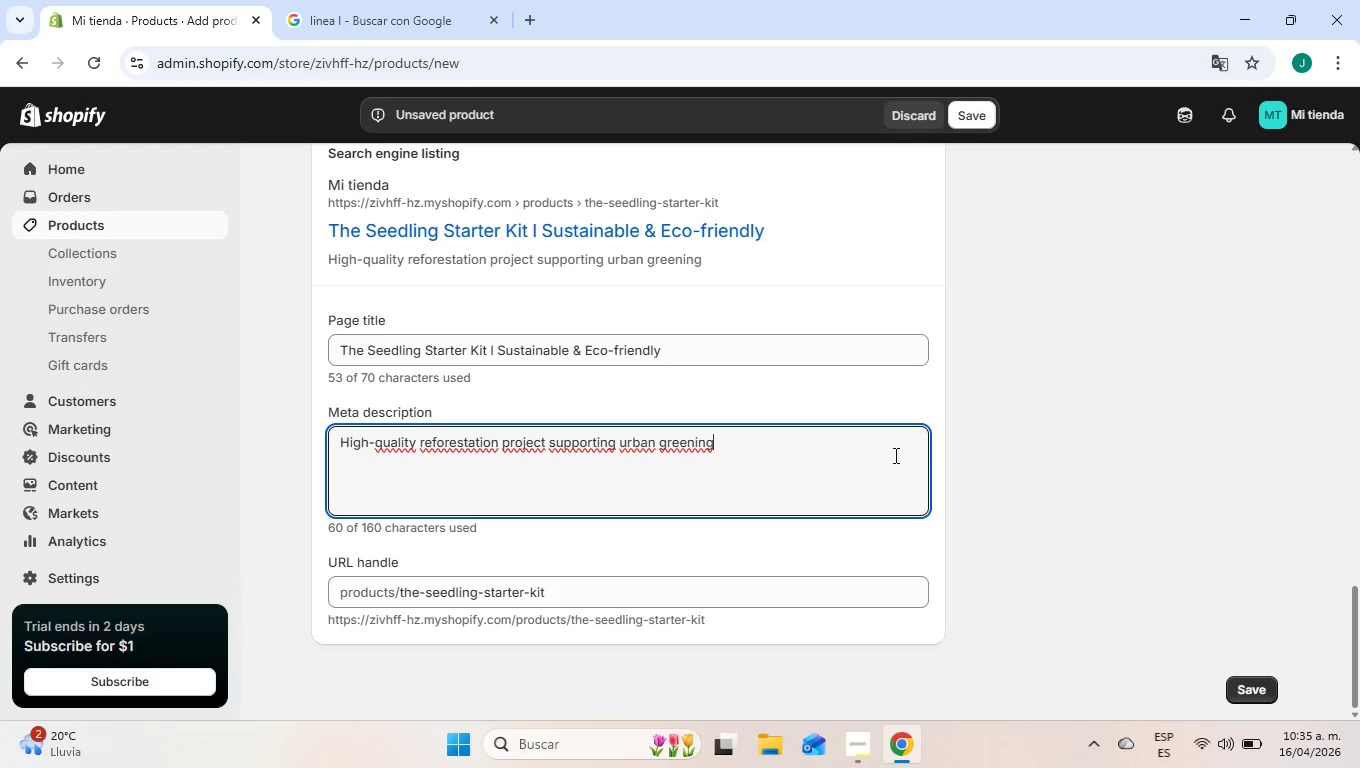 
left_click([964, 438])
 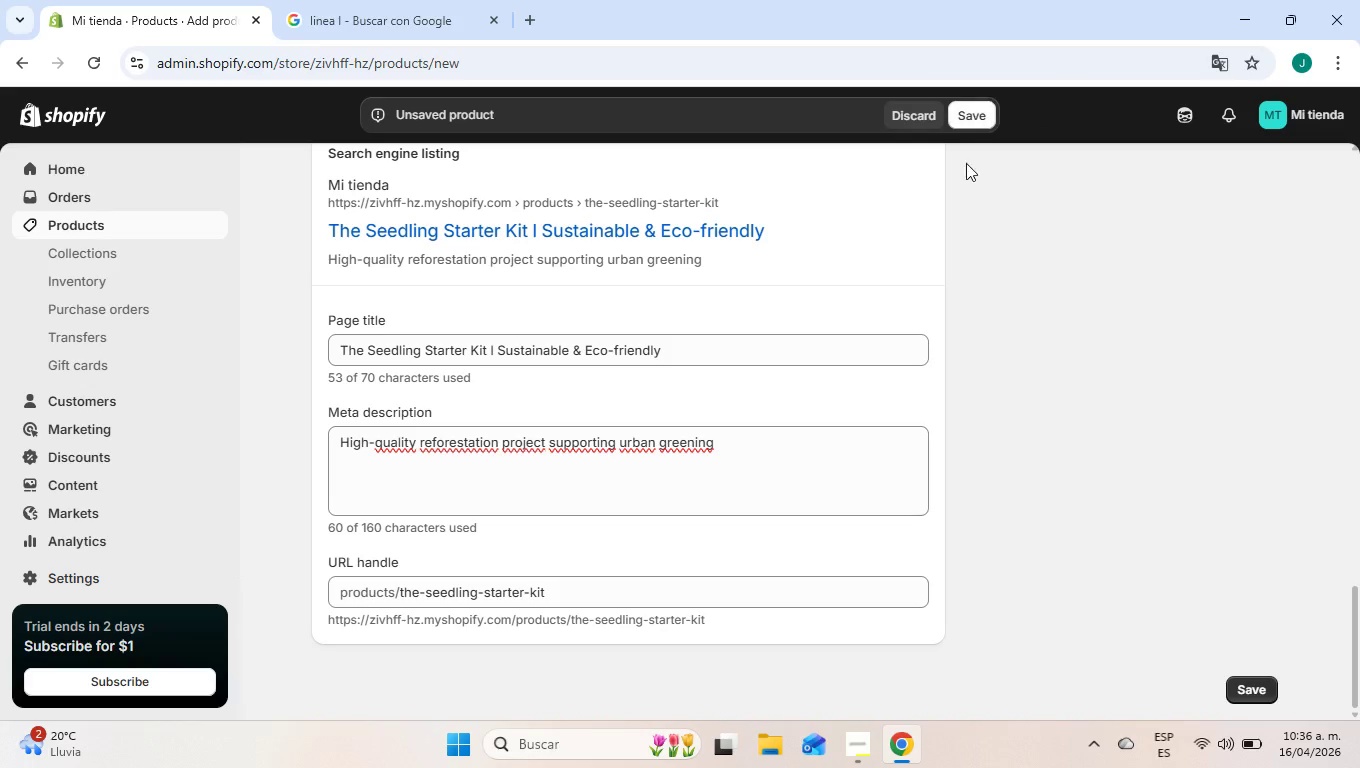 
wait(6.44)
 